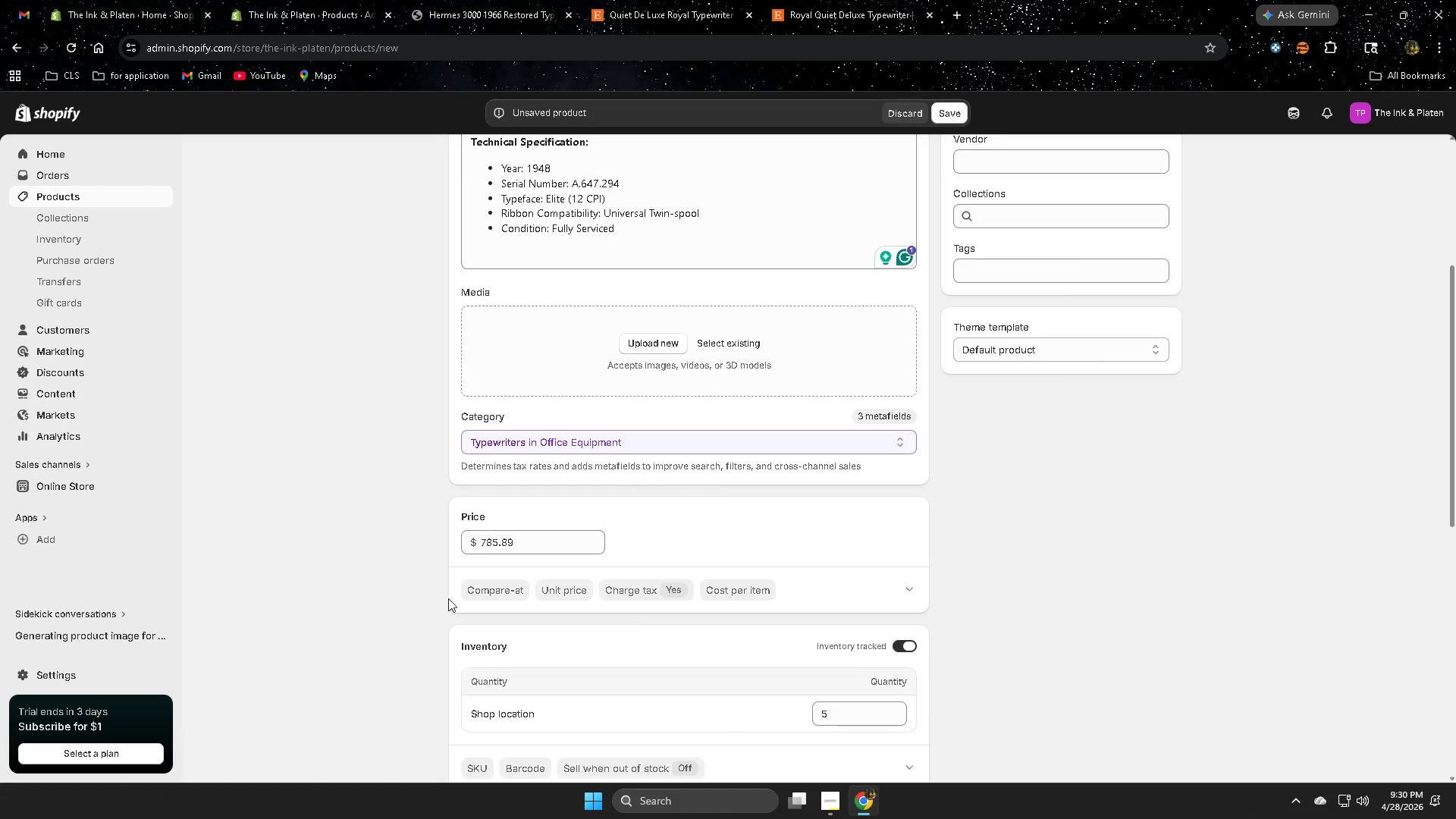 
scroll: coordinate [1128, 616], scroll_direction: down, amount: 5.0
 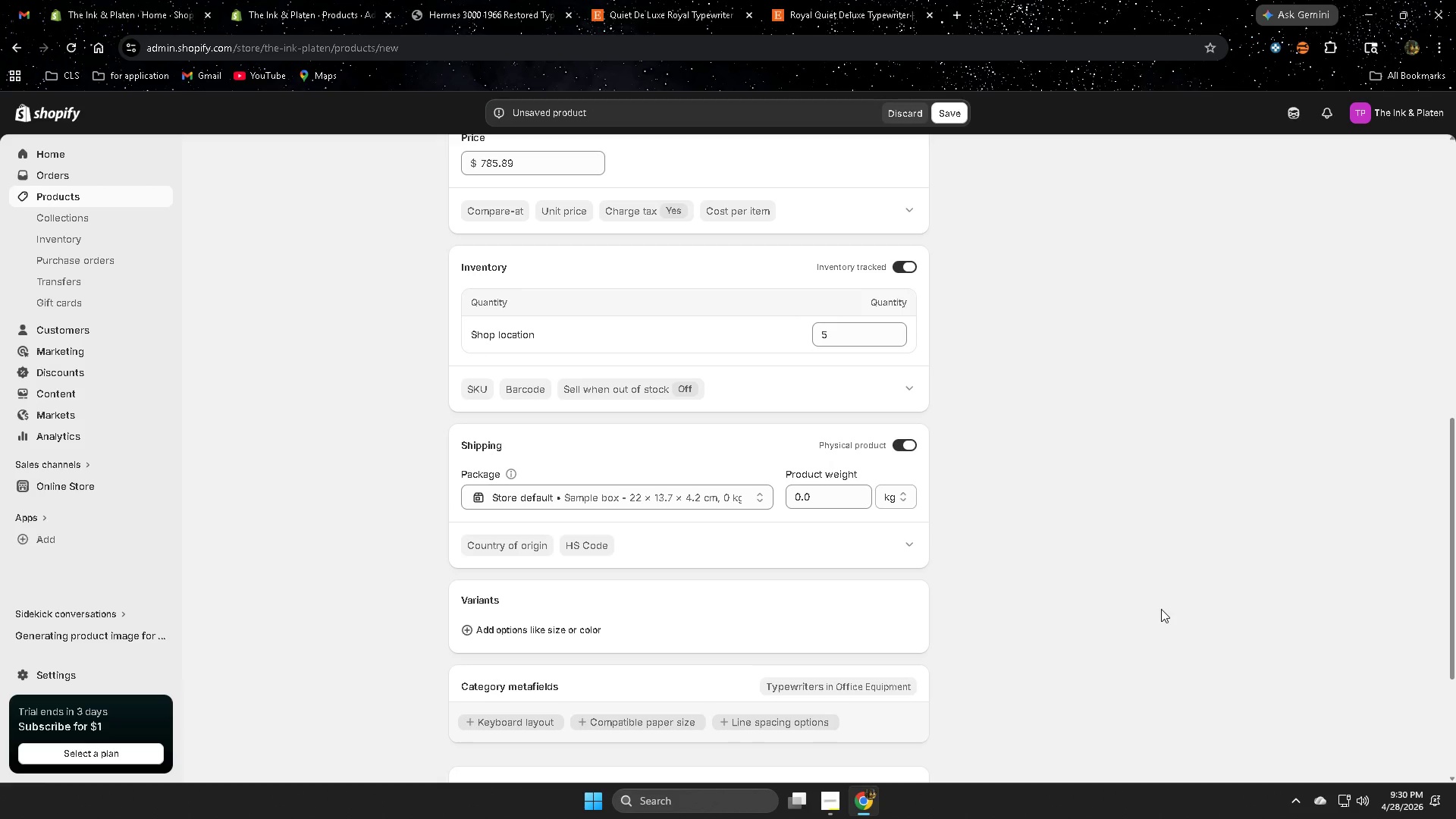 
wait(11.11)
 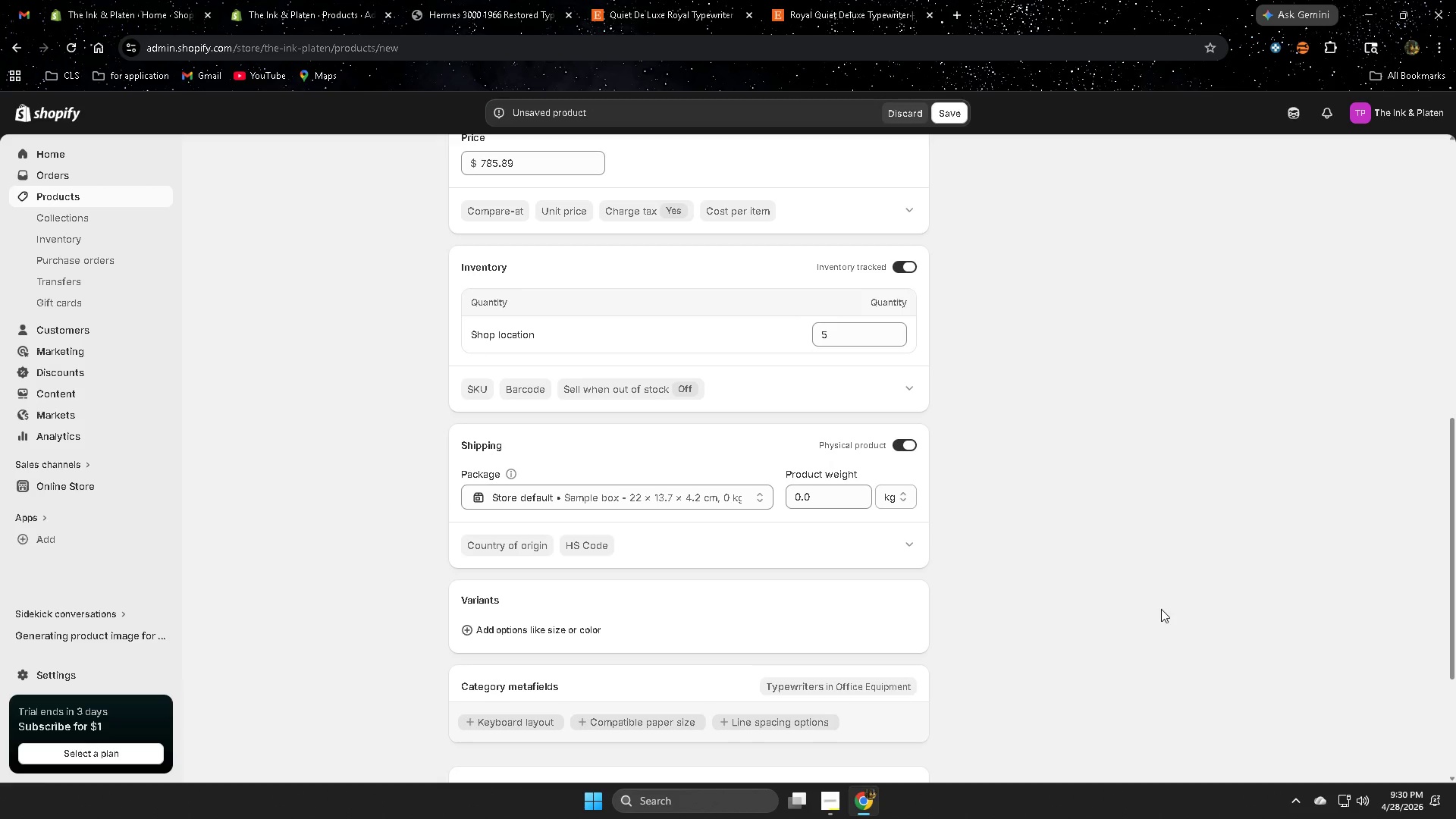 
scroll: coordinate [1100, 611], scroll_direction: none, amount: 0.0
 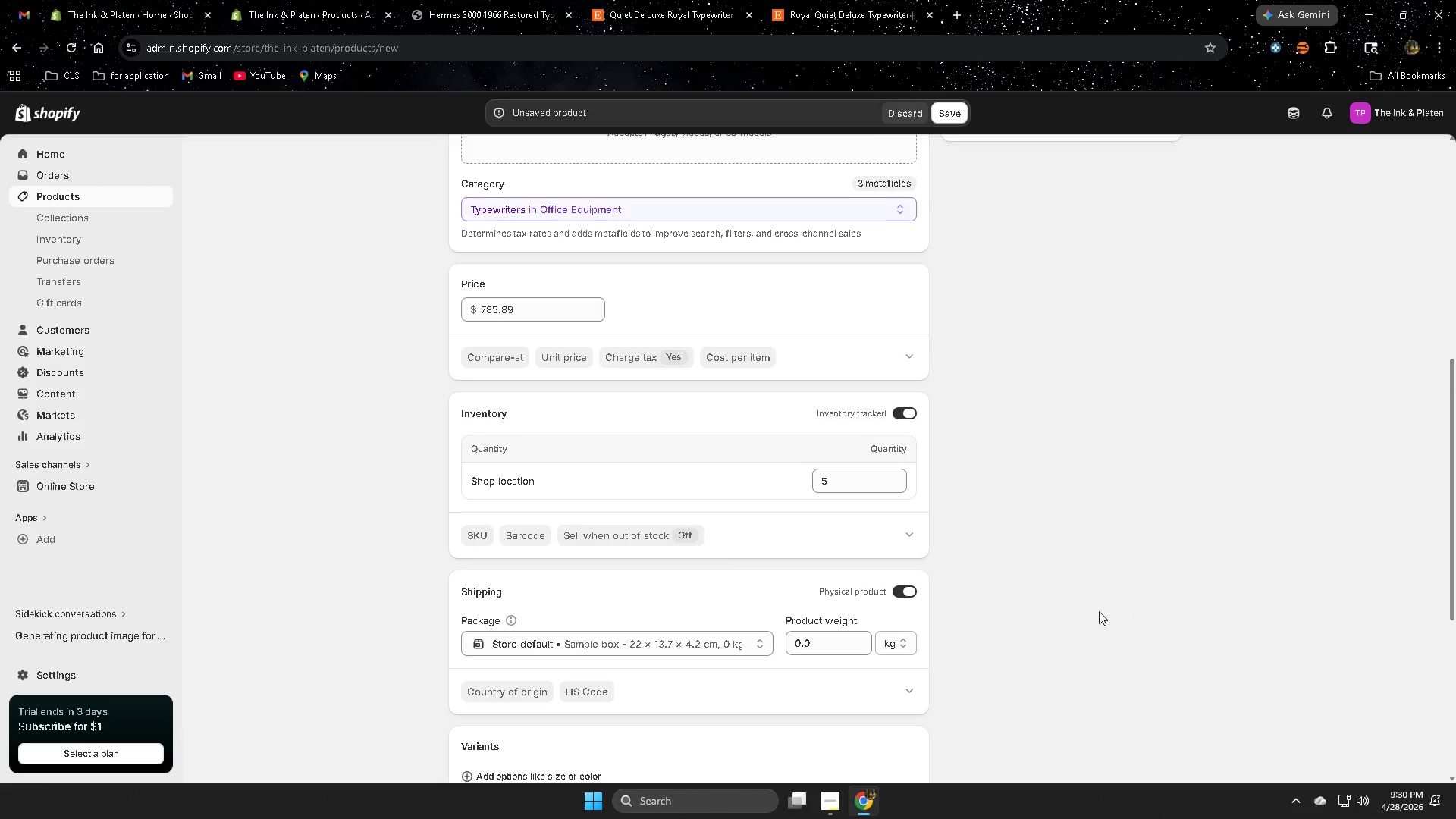 
scroll: coordinate [1075, 617], scroll_direction: down, amount: 7.0
 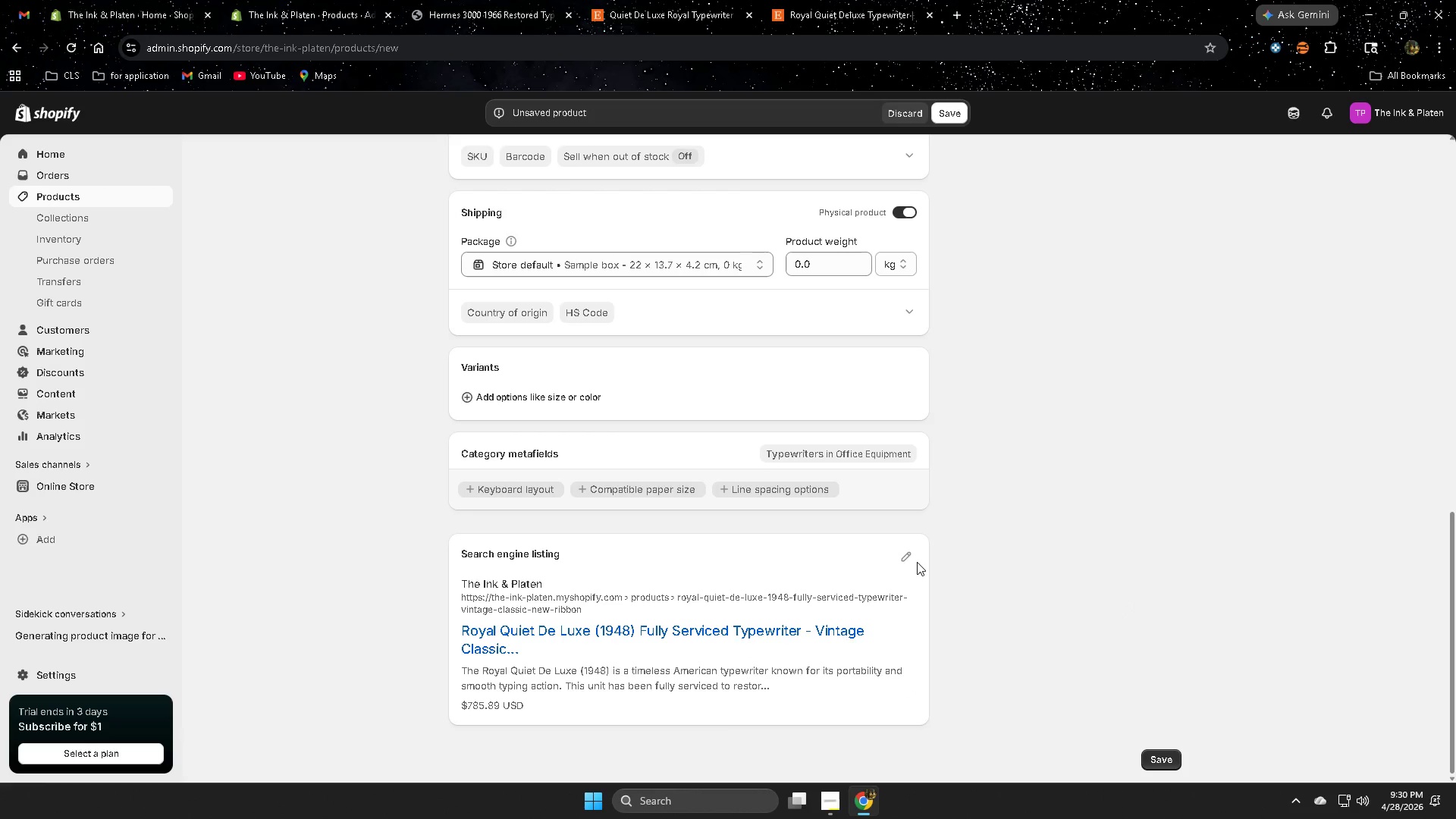 
left_click([908, 555])
 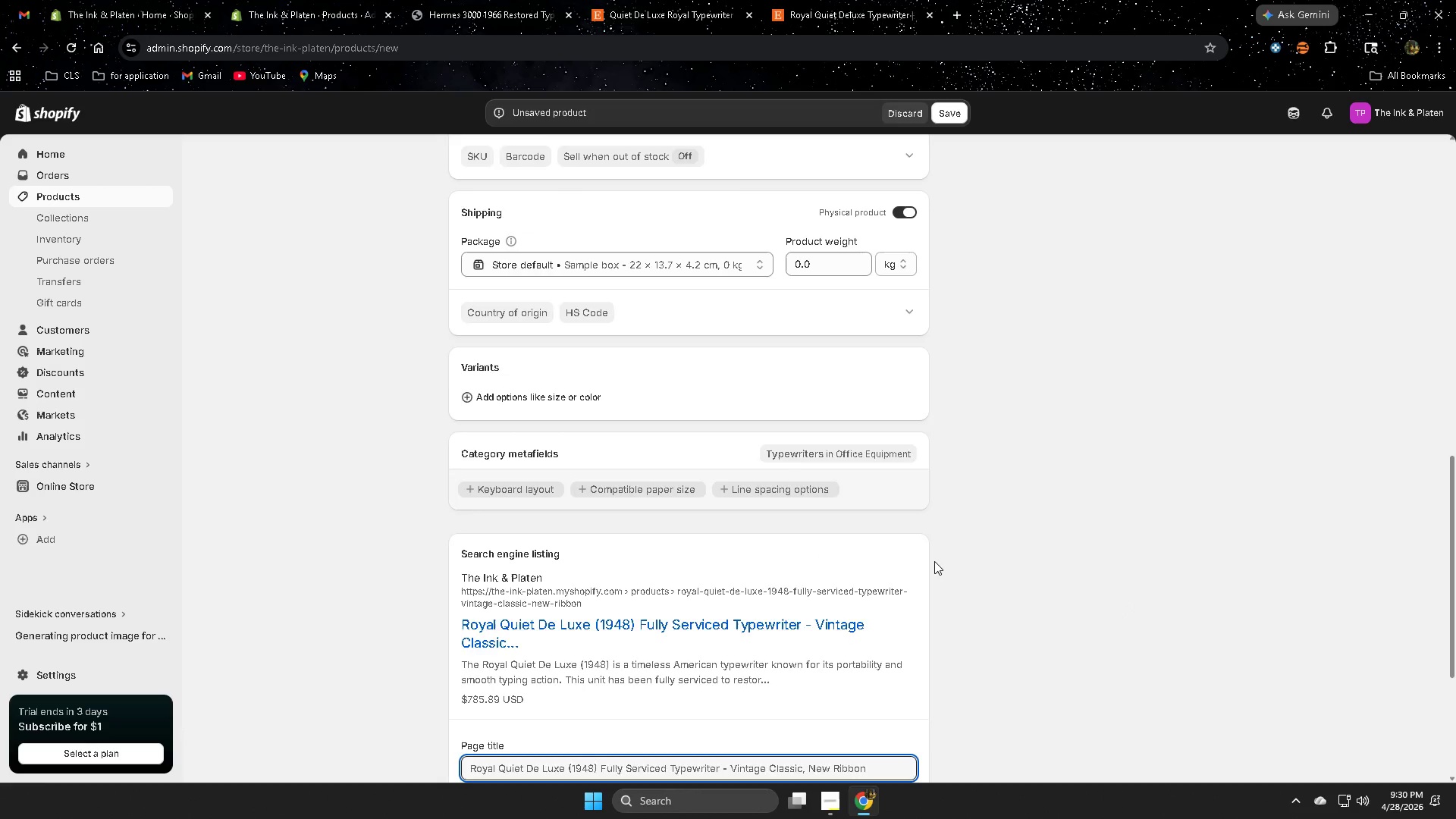 
scroll: coordinate [934, 561], scroll_direction: down, amount: 2.0
 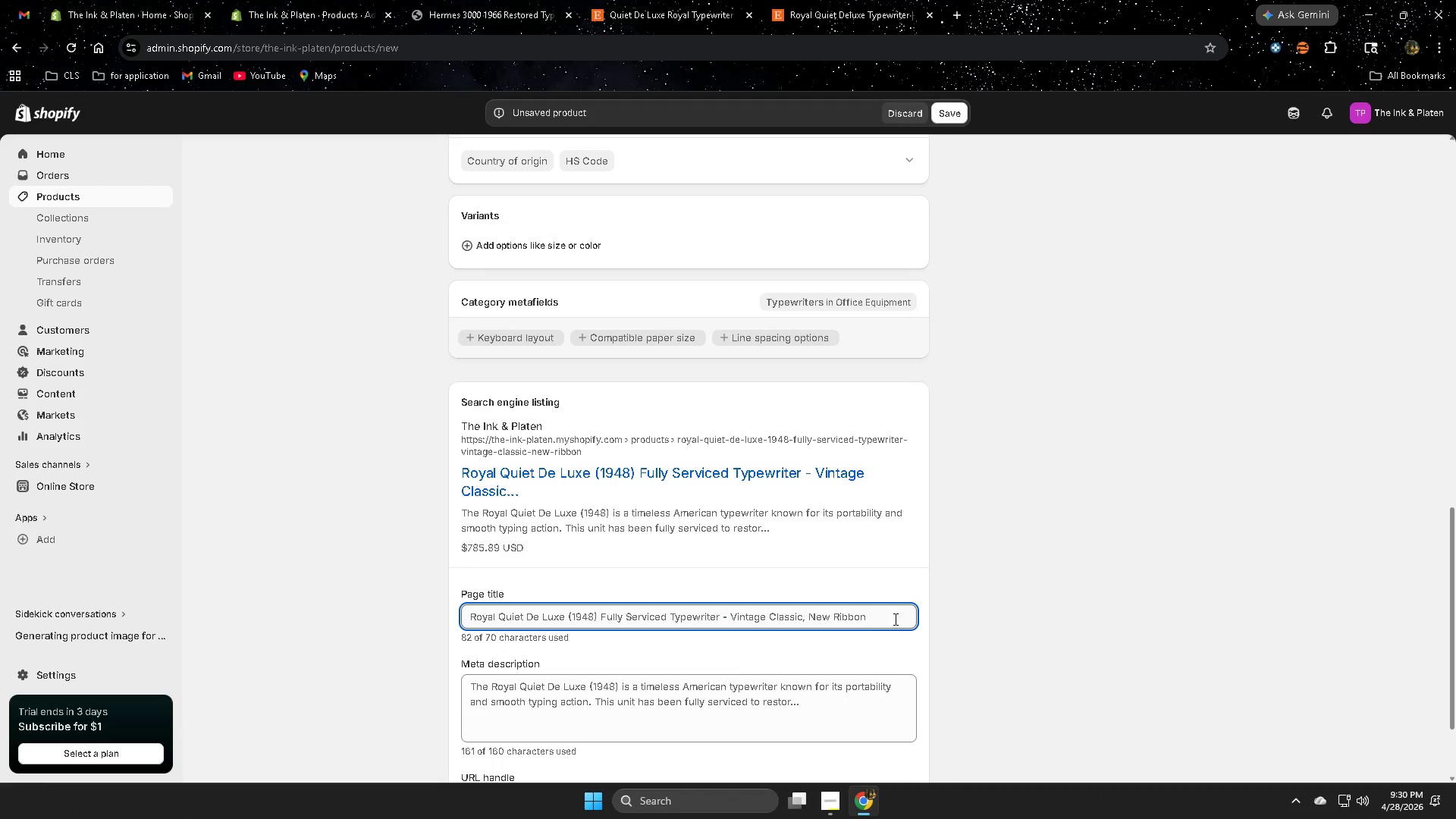 
double_click([894, 619])
 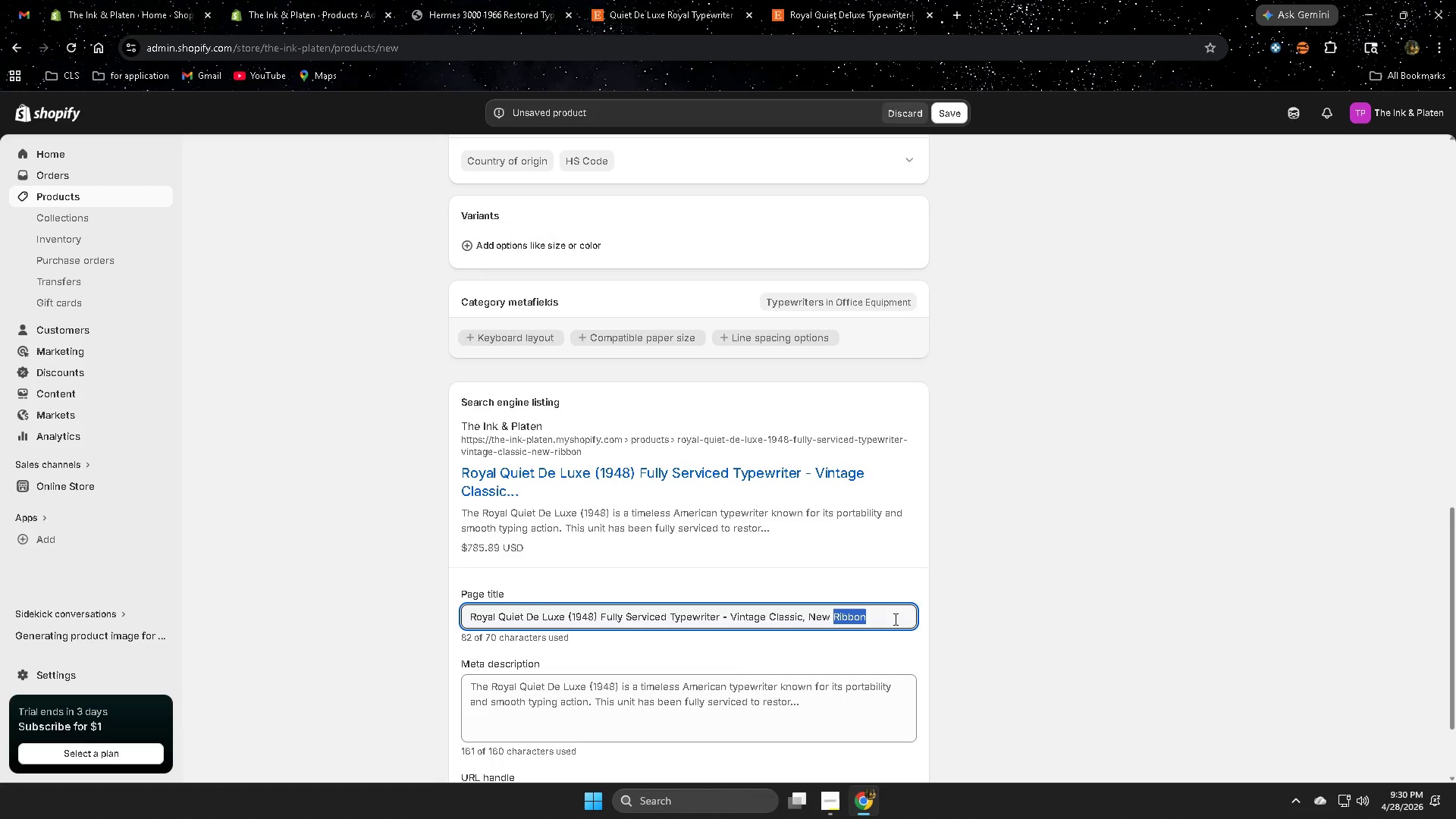 
triple_click([894, 619])
 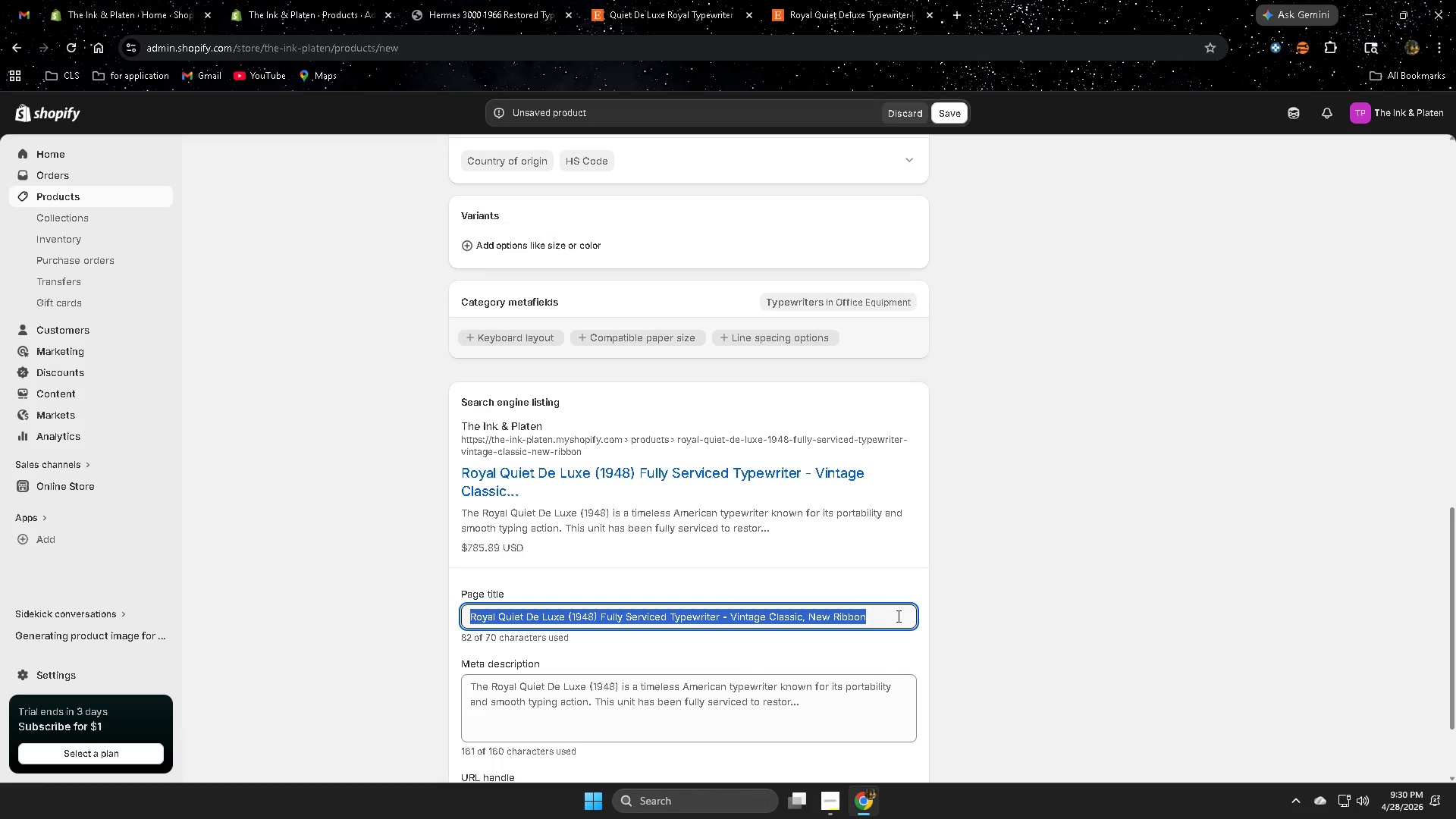 
key(Delete)
 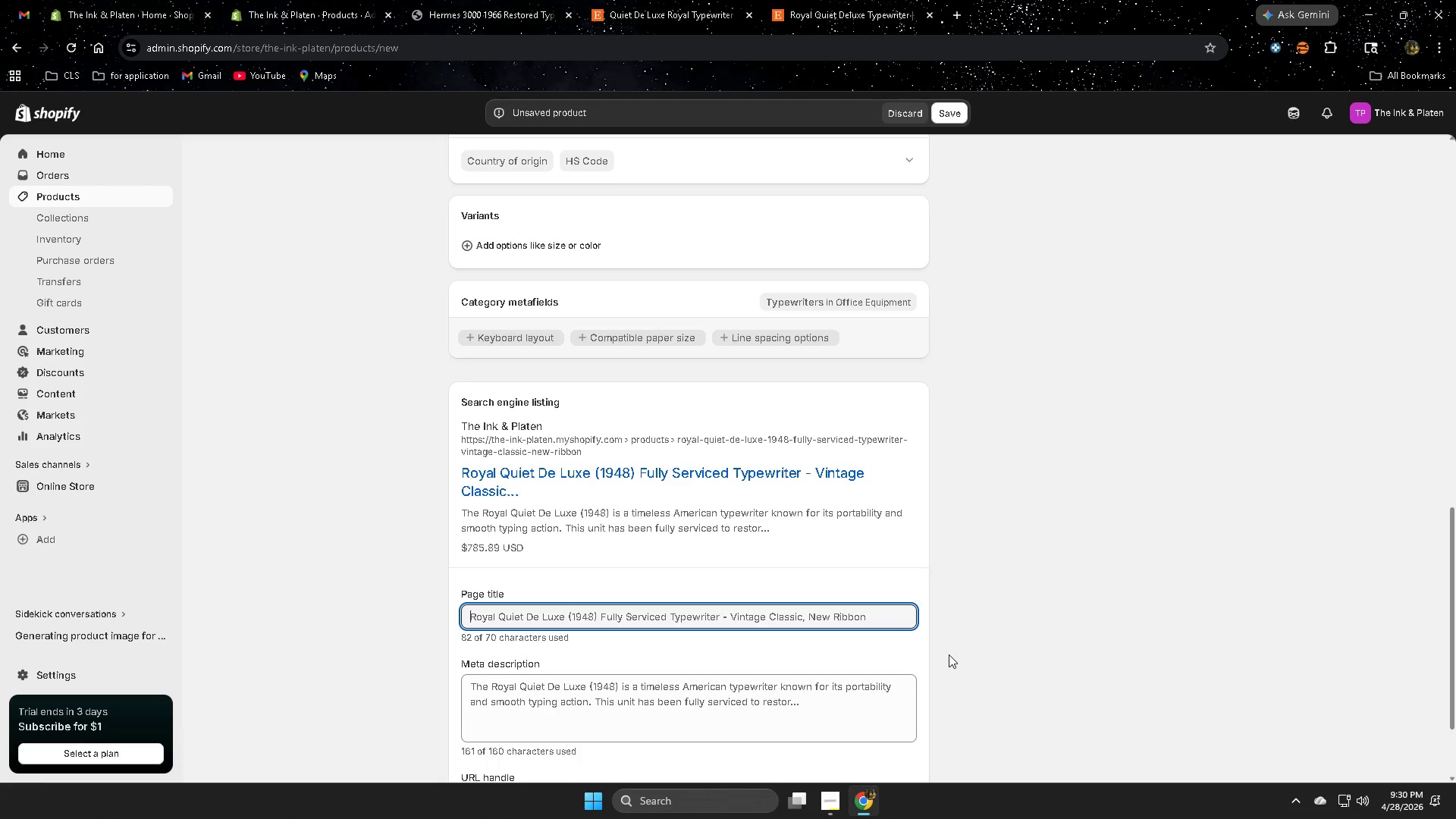 
type(Royal )
 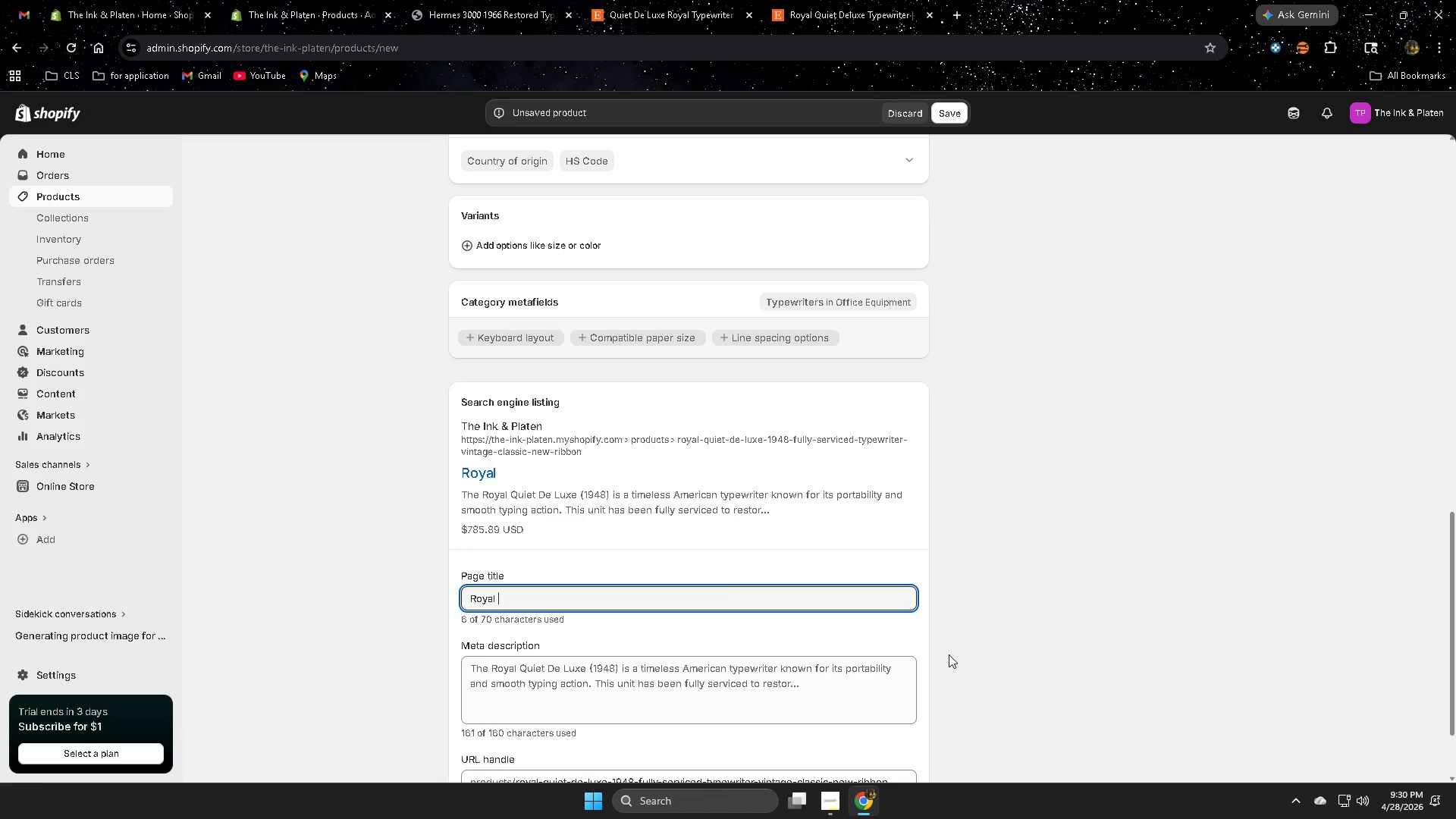 
key(Shift+Q)
 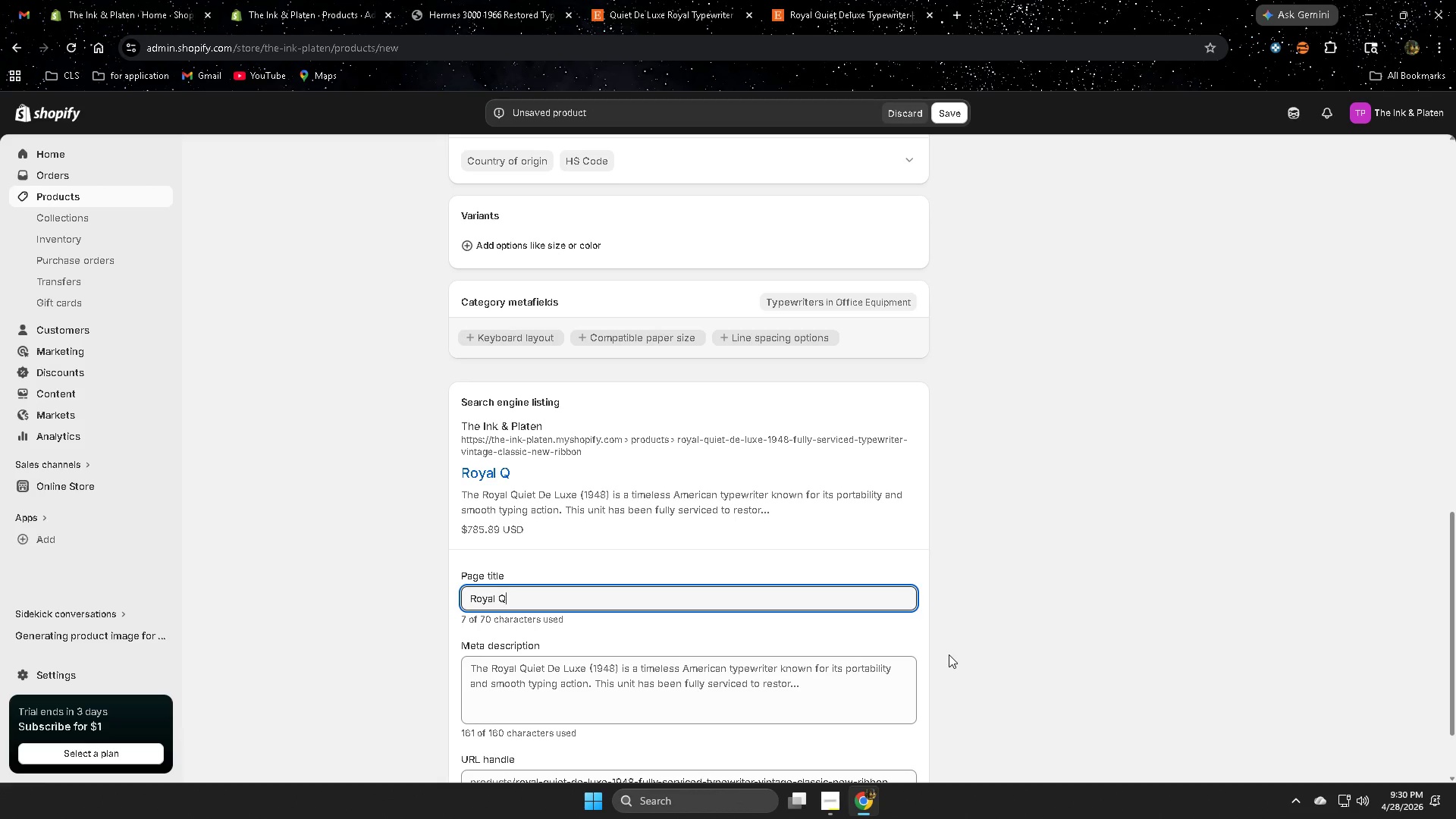 
wait(5.94)
 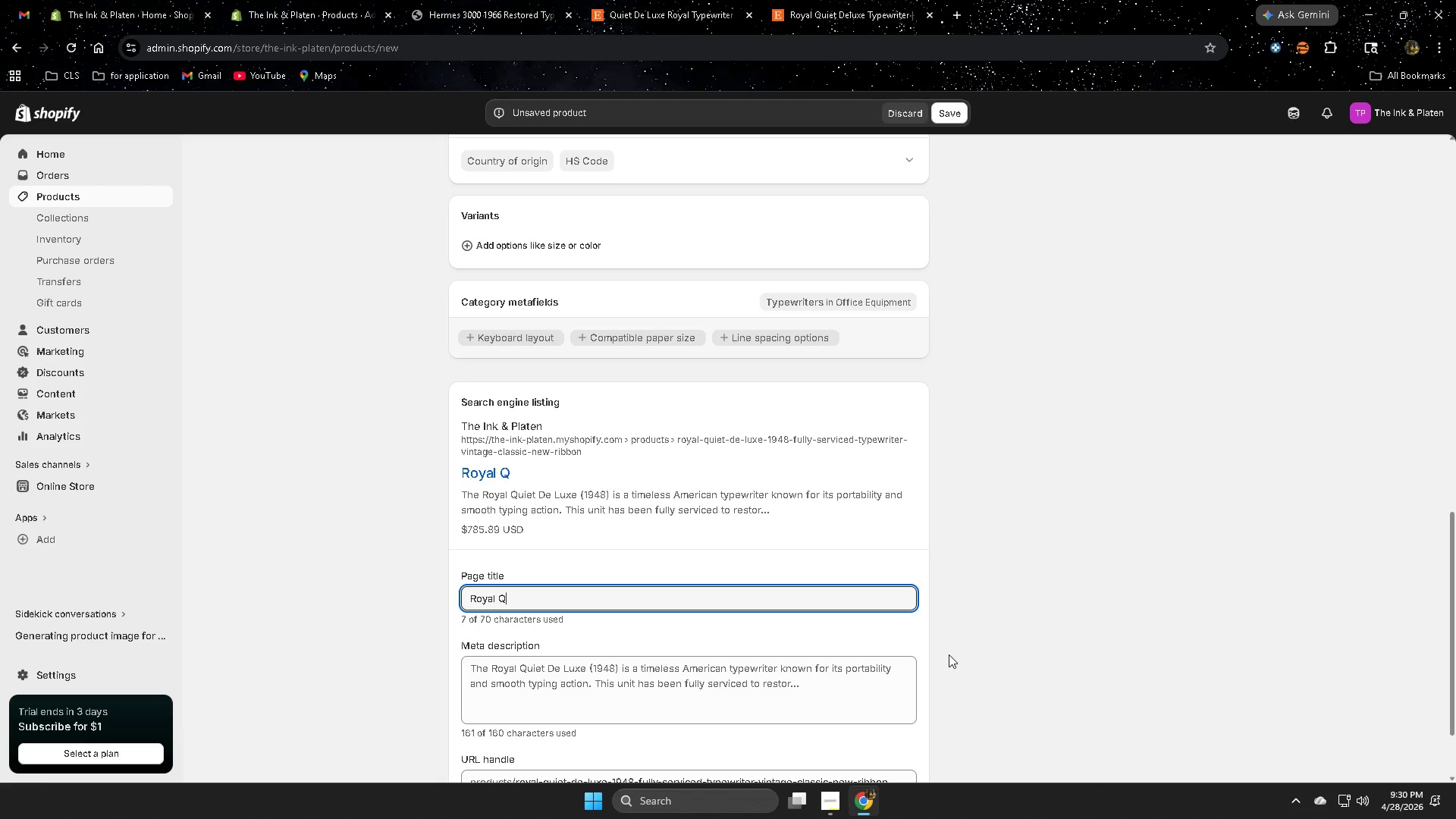 
type(uiet)
 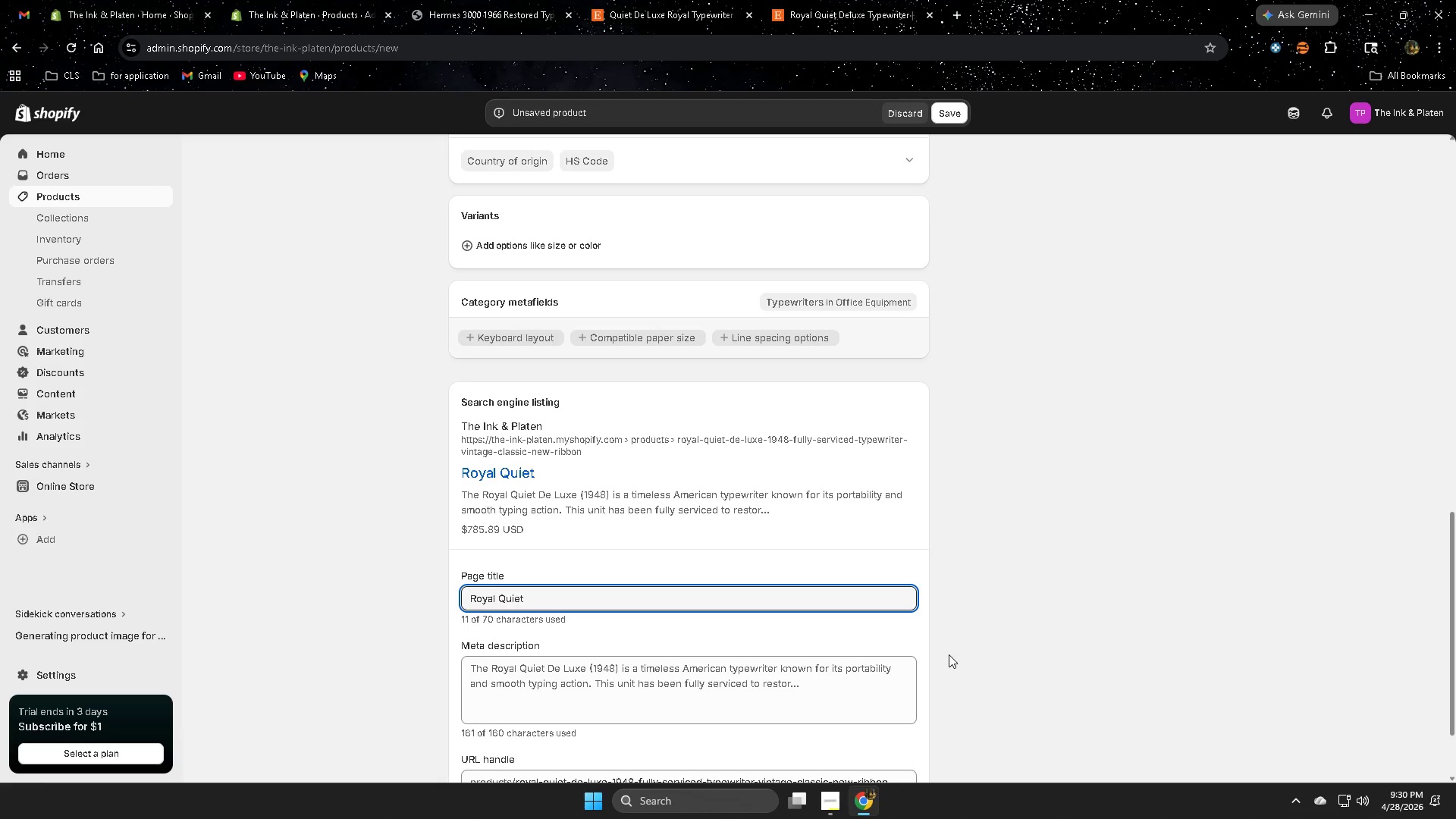 
type( De Luxe 19)
 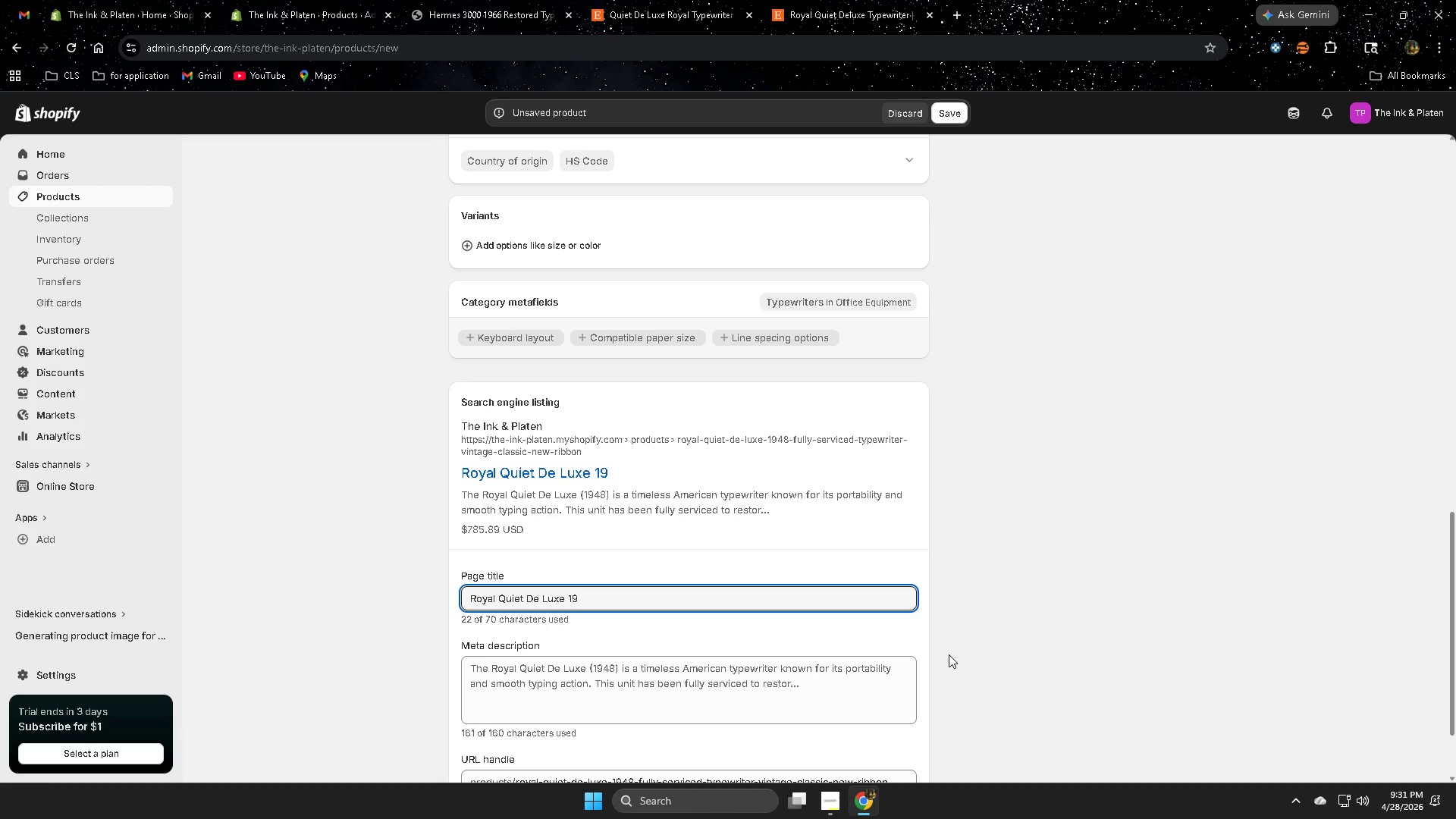 
type(48)
 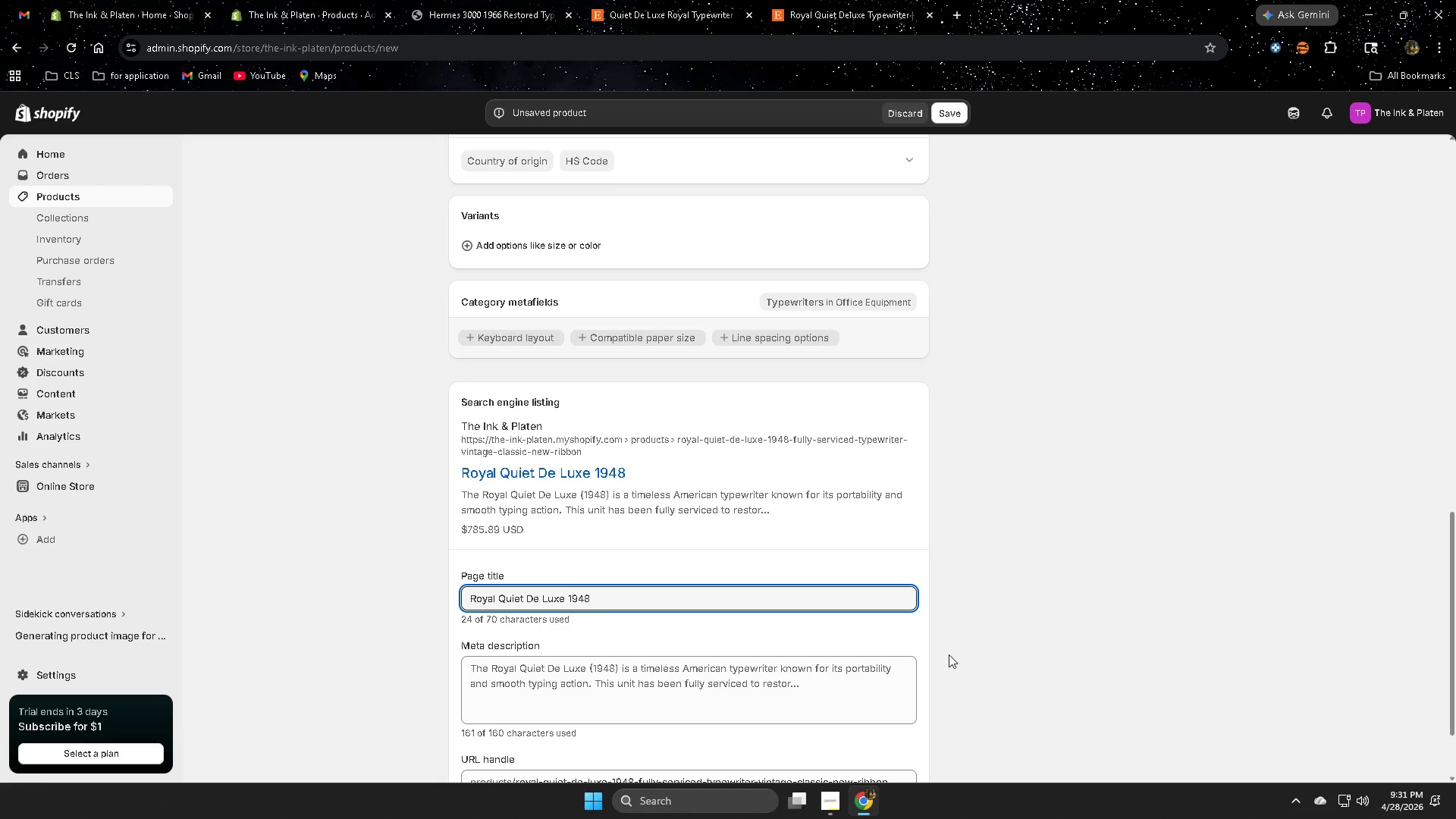 
type( restored )
 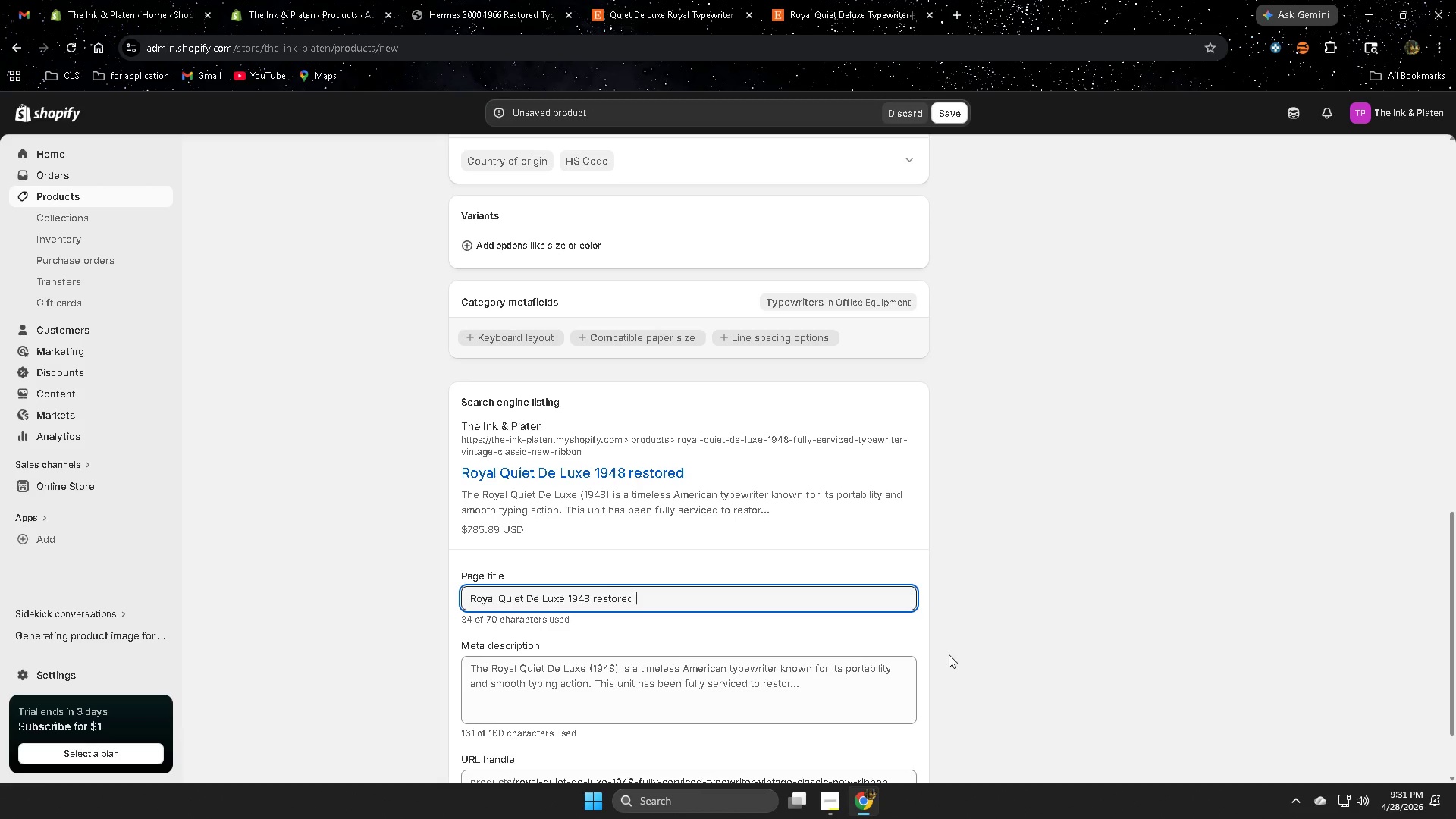 
type(portable typewriter)
 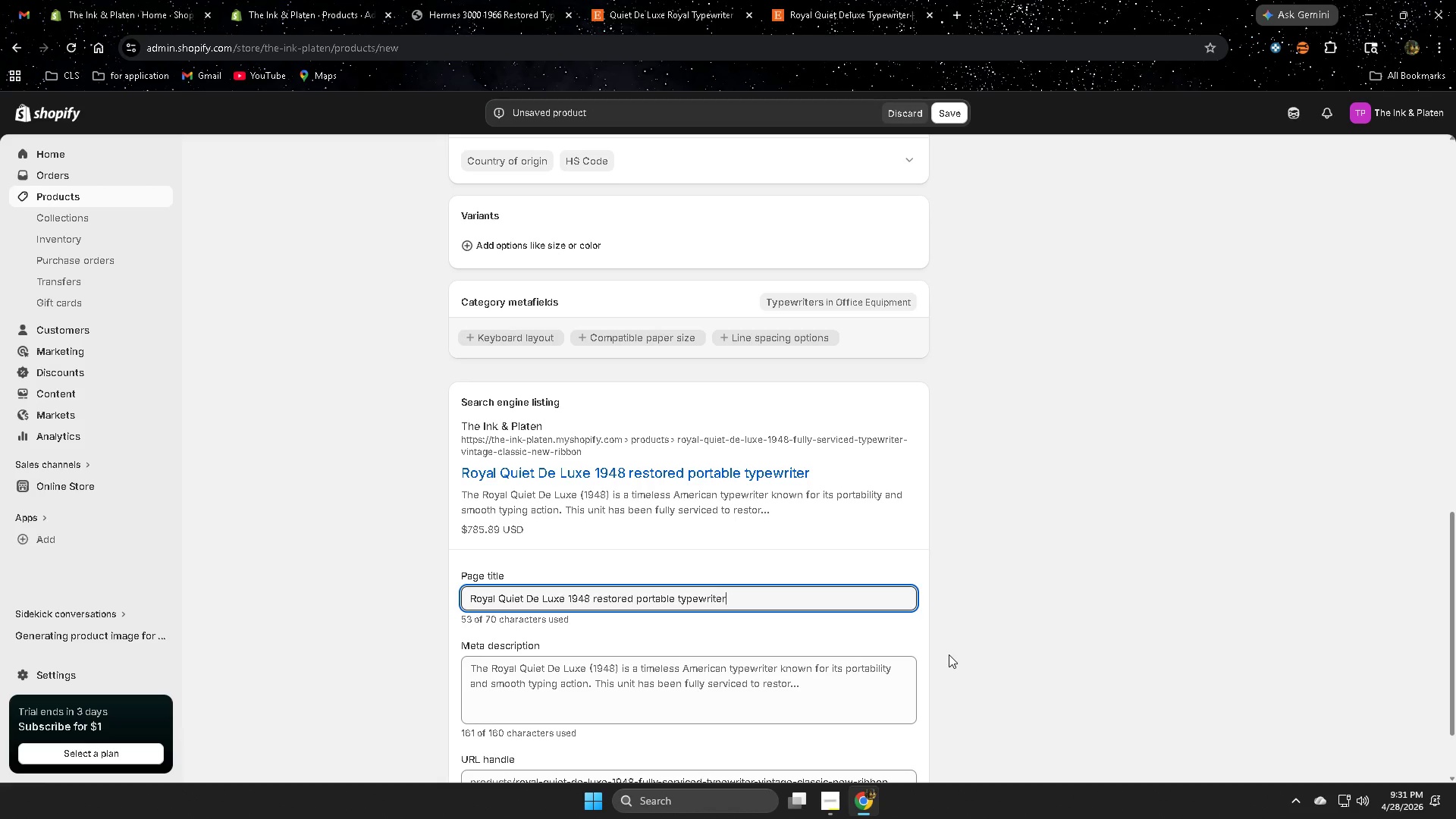 
wait(11.39)
 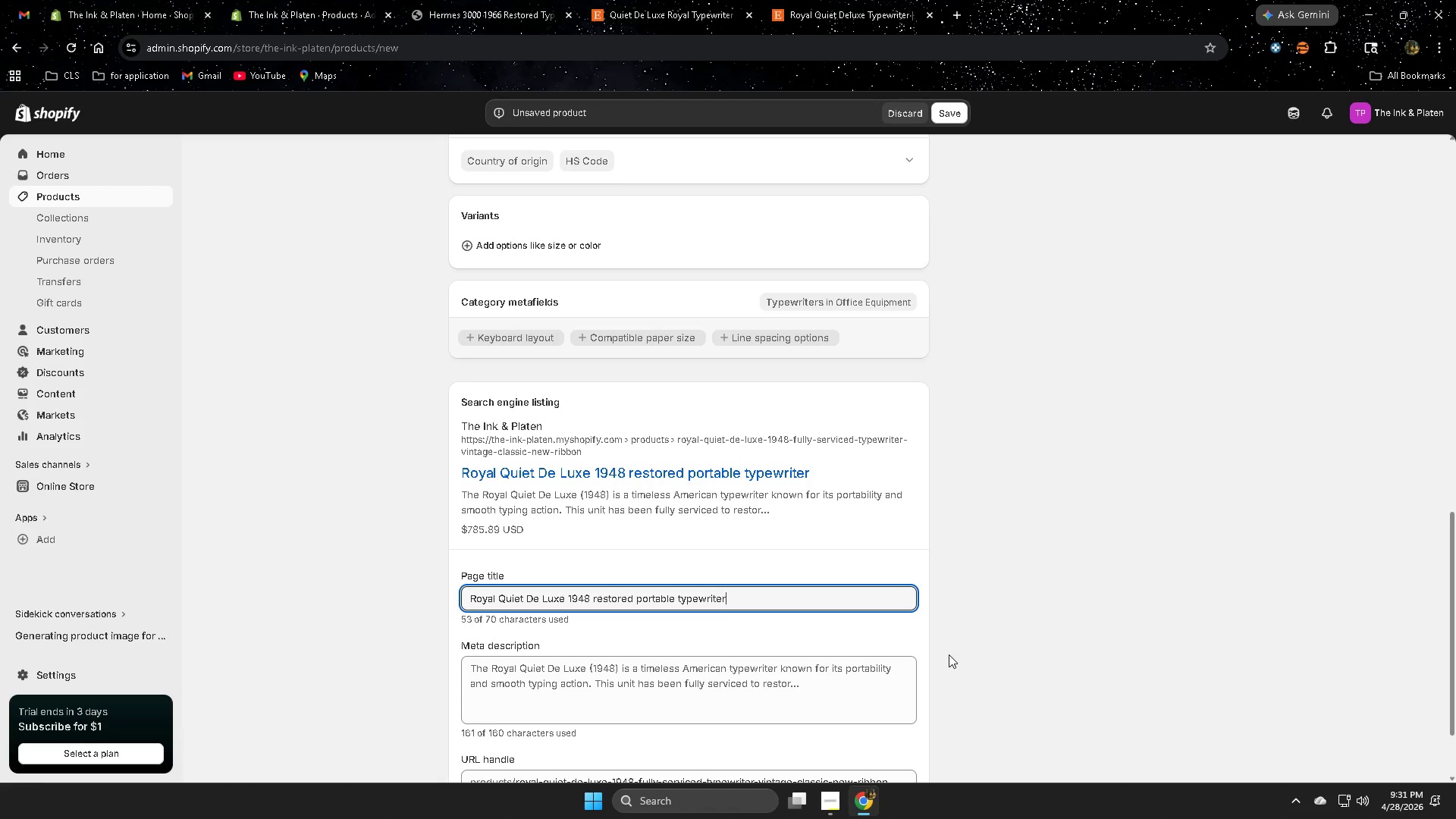 
left_click([734, 688])
 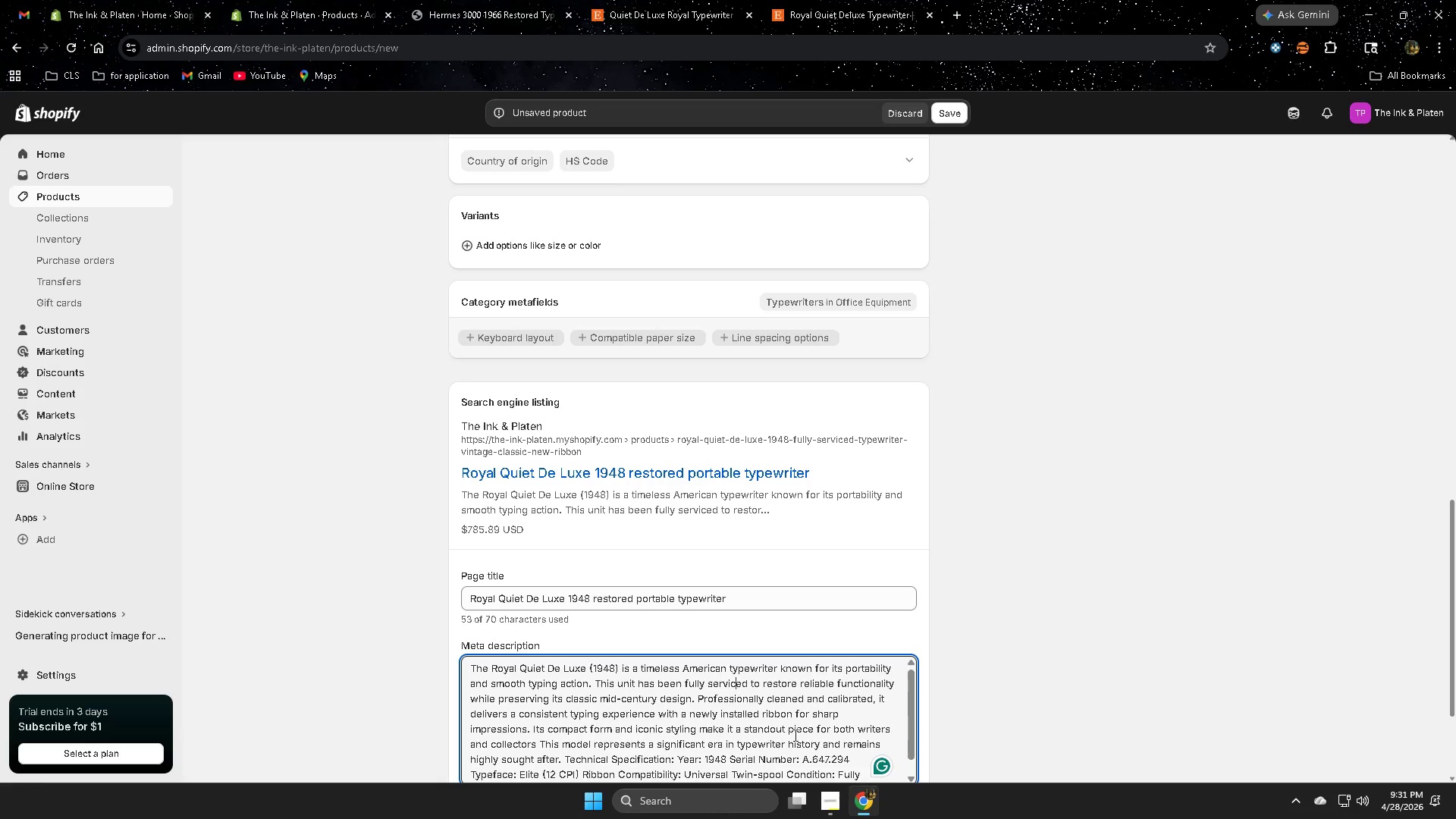 
scroll: coordinate [996, 644], scroll_direction: down, amount: 4.0
 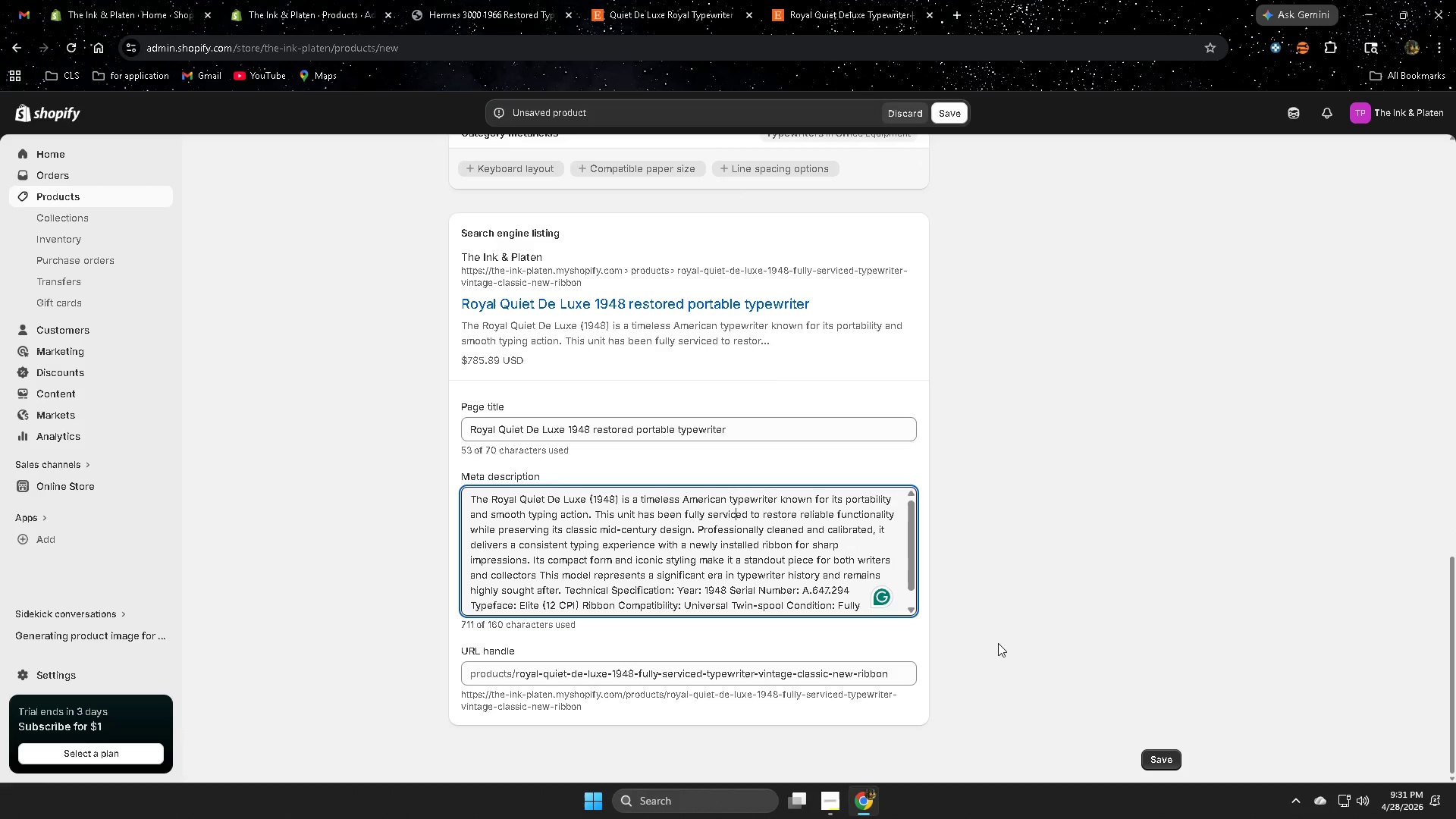 
key(Control+A)
 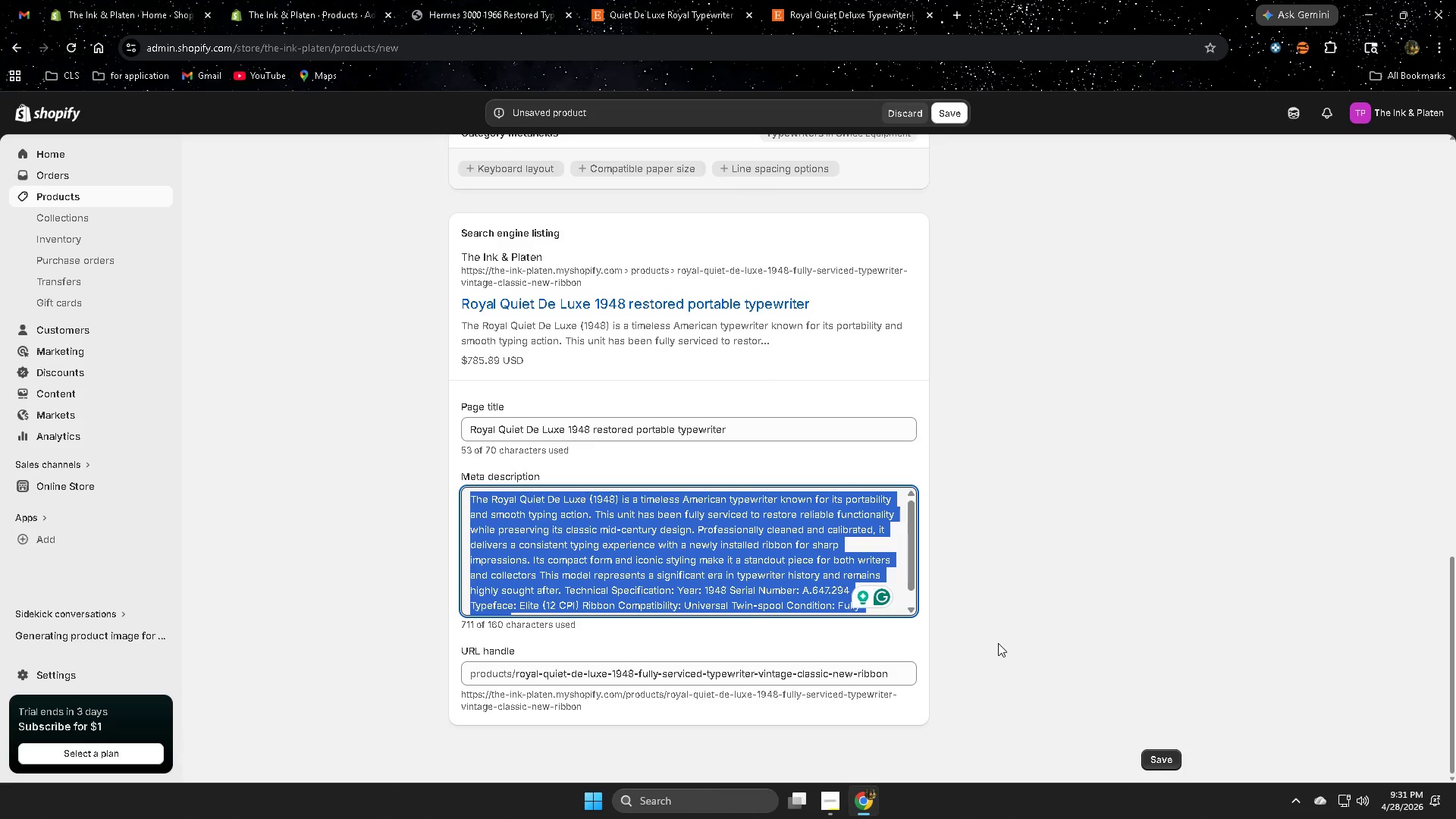 
key(Delete)
 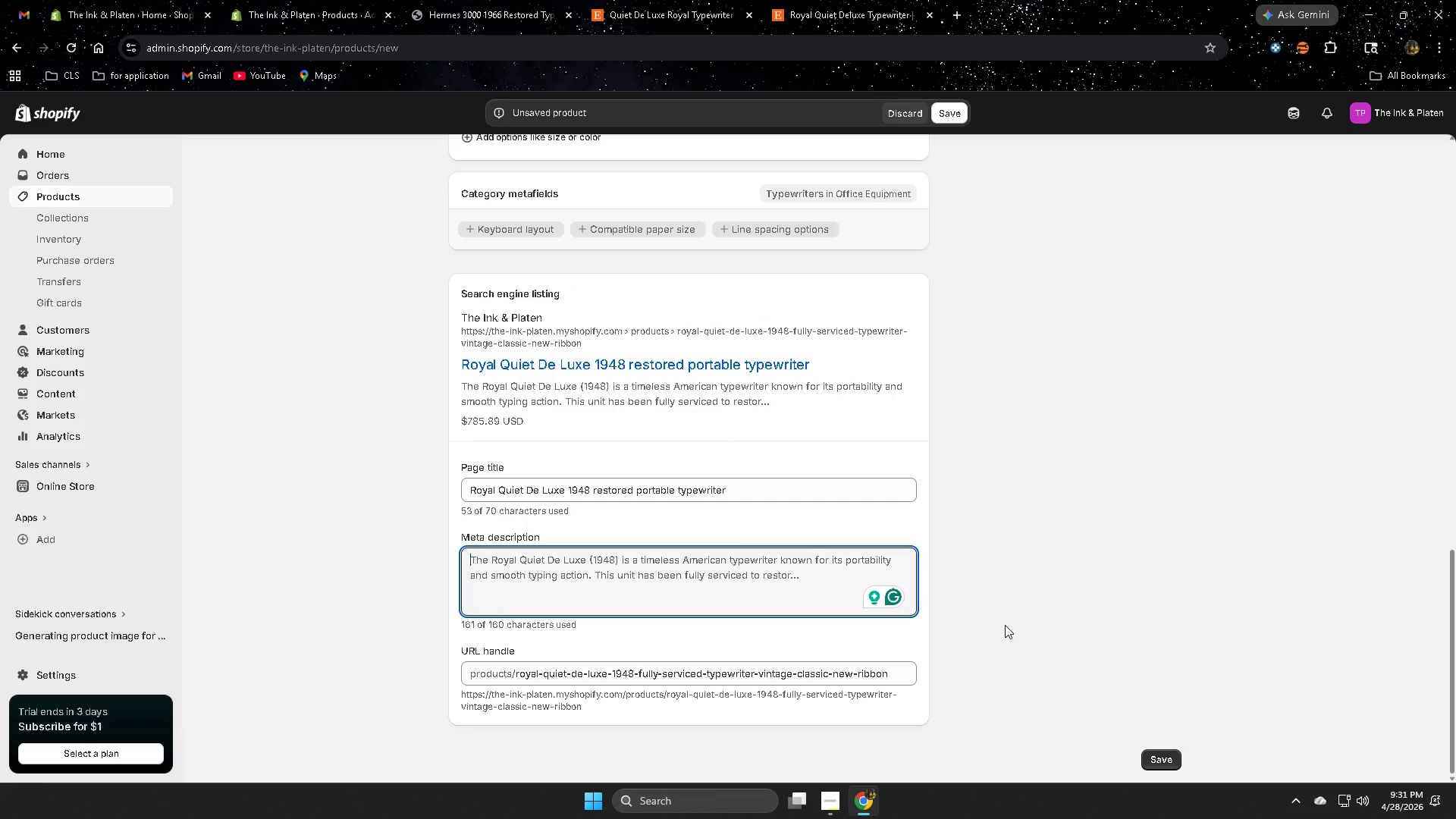 
wait(9.34)
 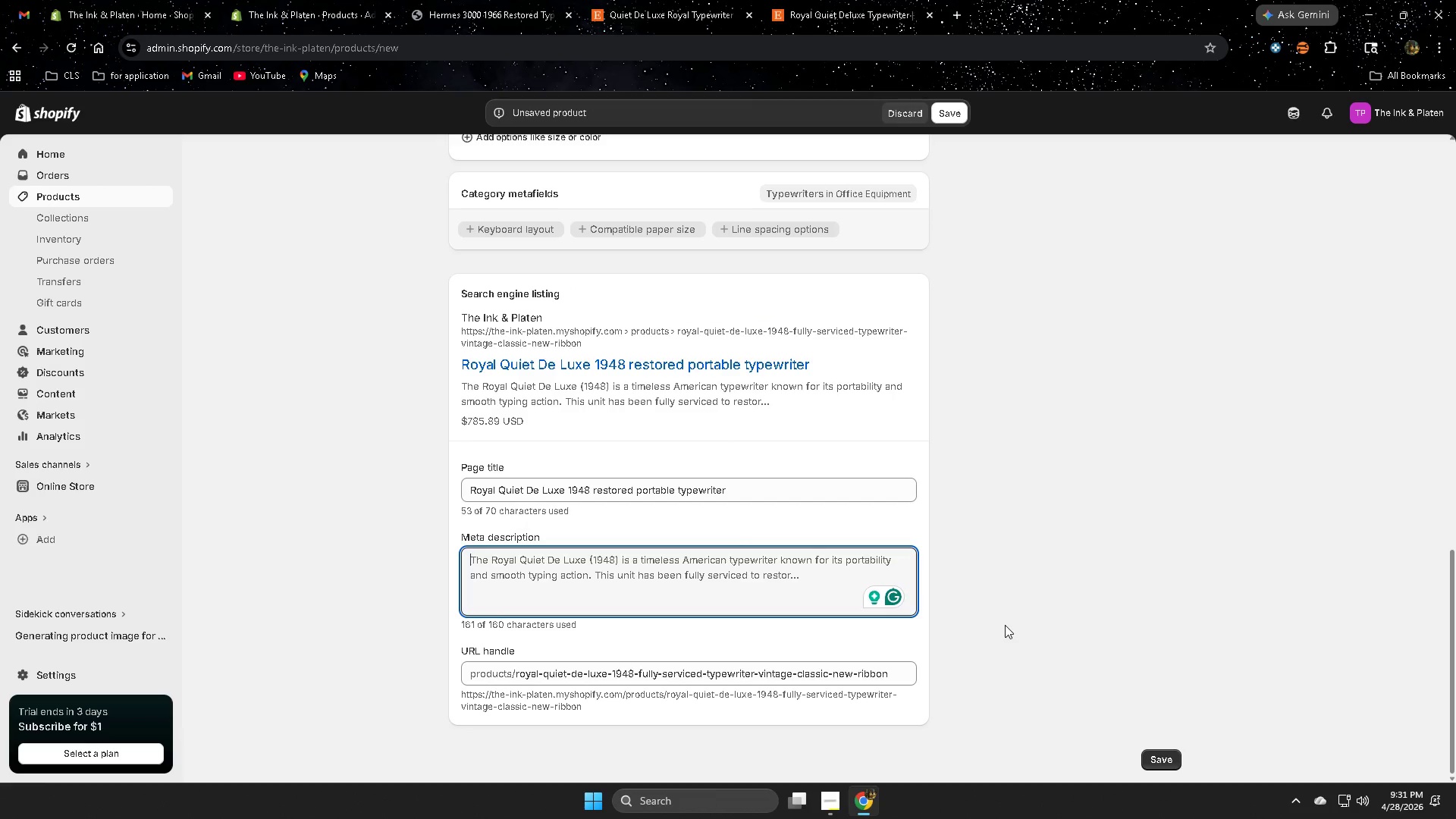 
left_click([750, 582])
 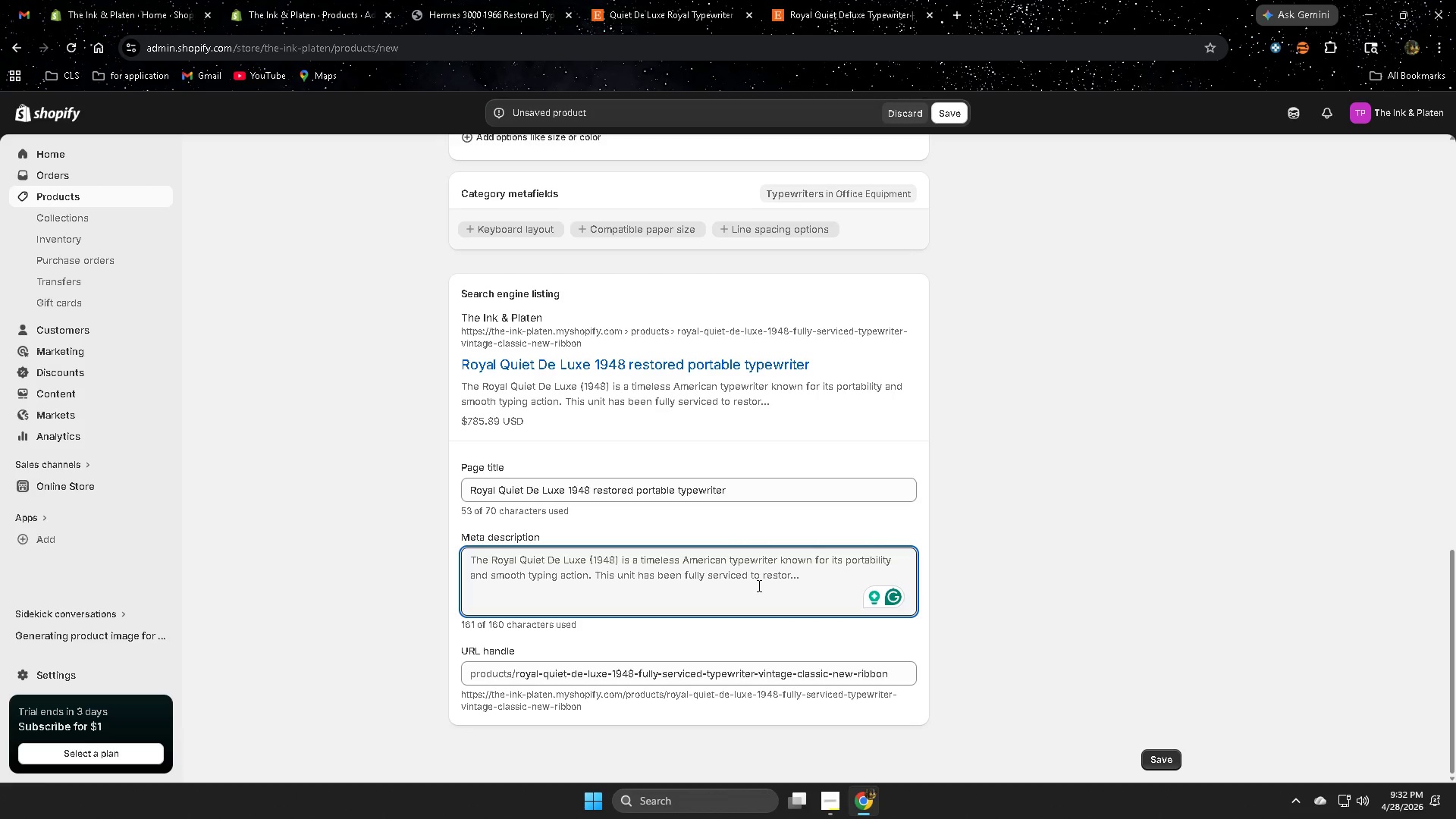 
type(Fully Seri)
key(Backspace)
type(viced 1948 Royal Quiet )
 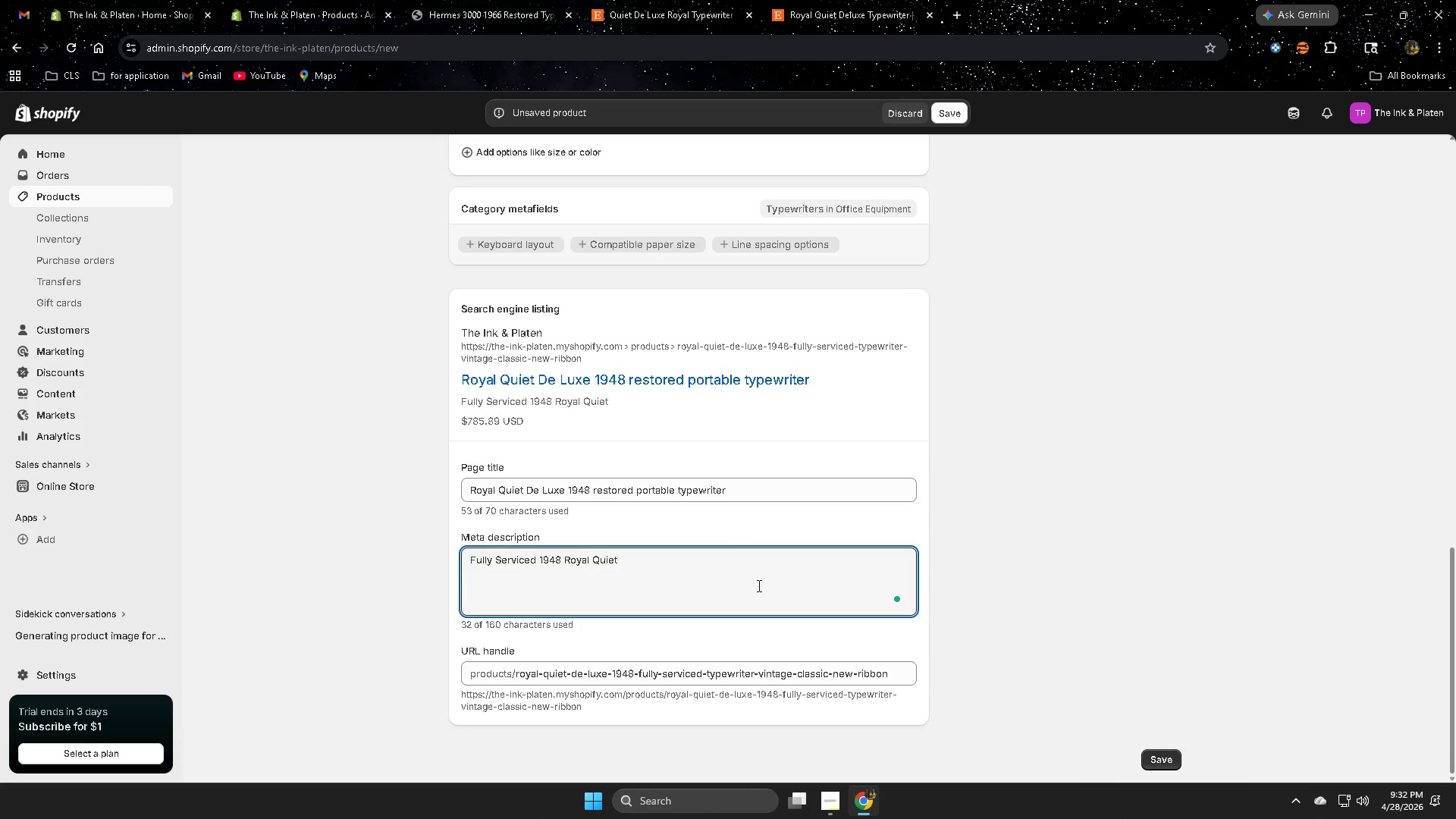 
hold_key(key=ShiftRight, duration=1.03)
 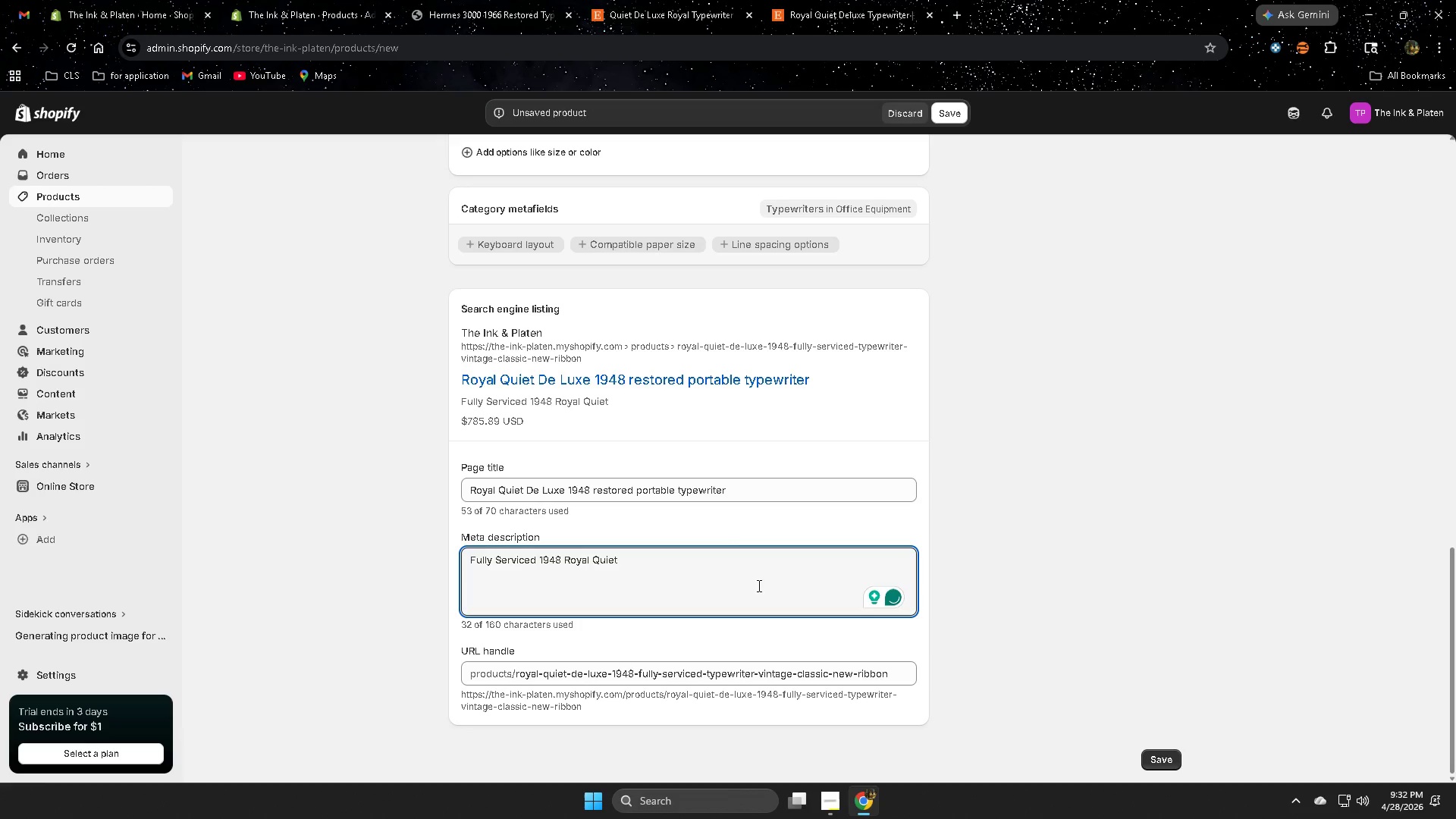 
type(De Luxe typewriter with new ribbom)
key(Backspace)
type(n)
 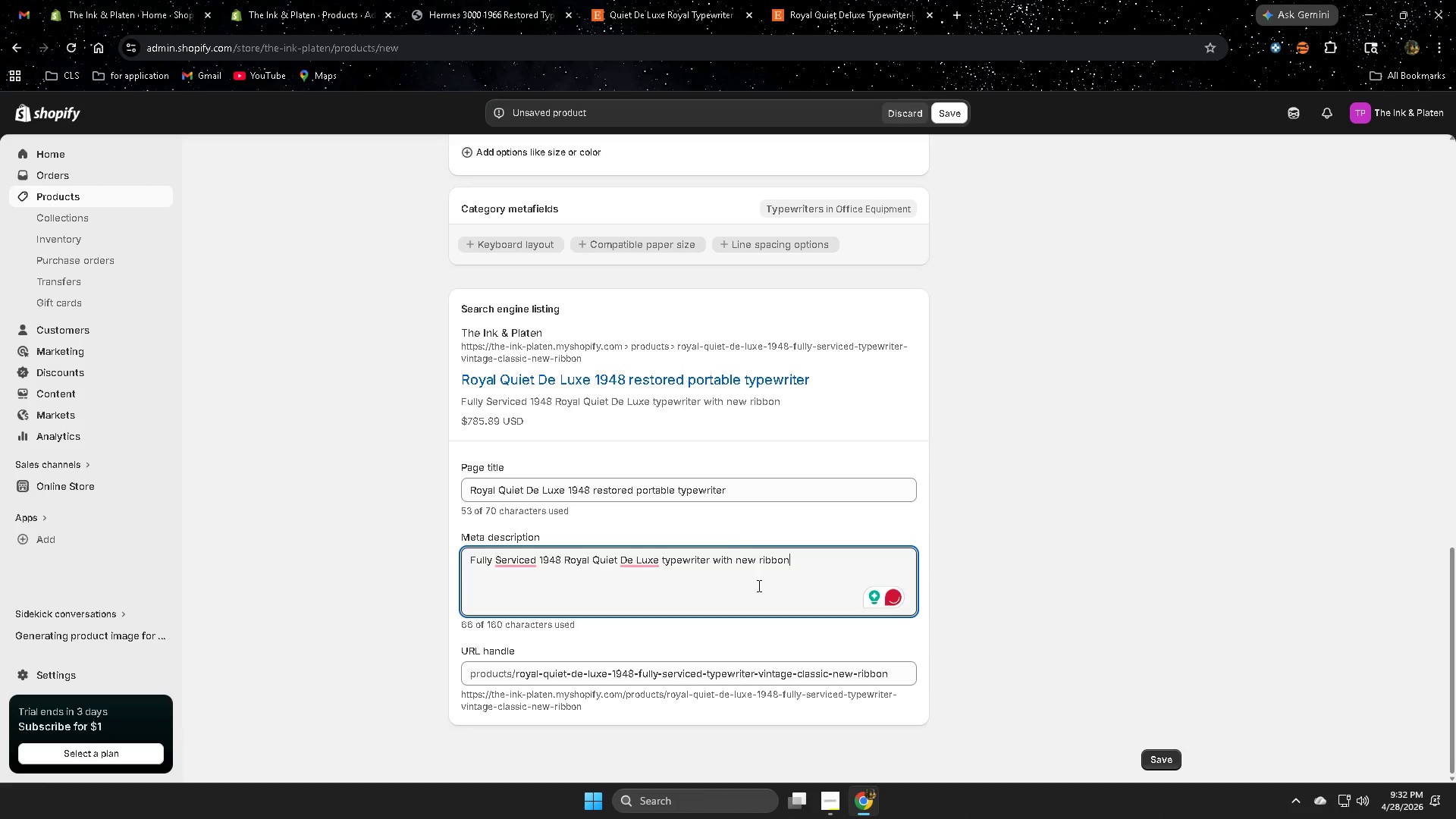 
key(Period)
 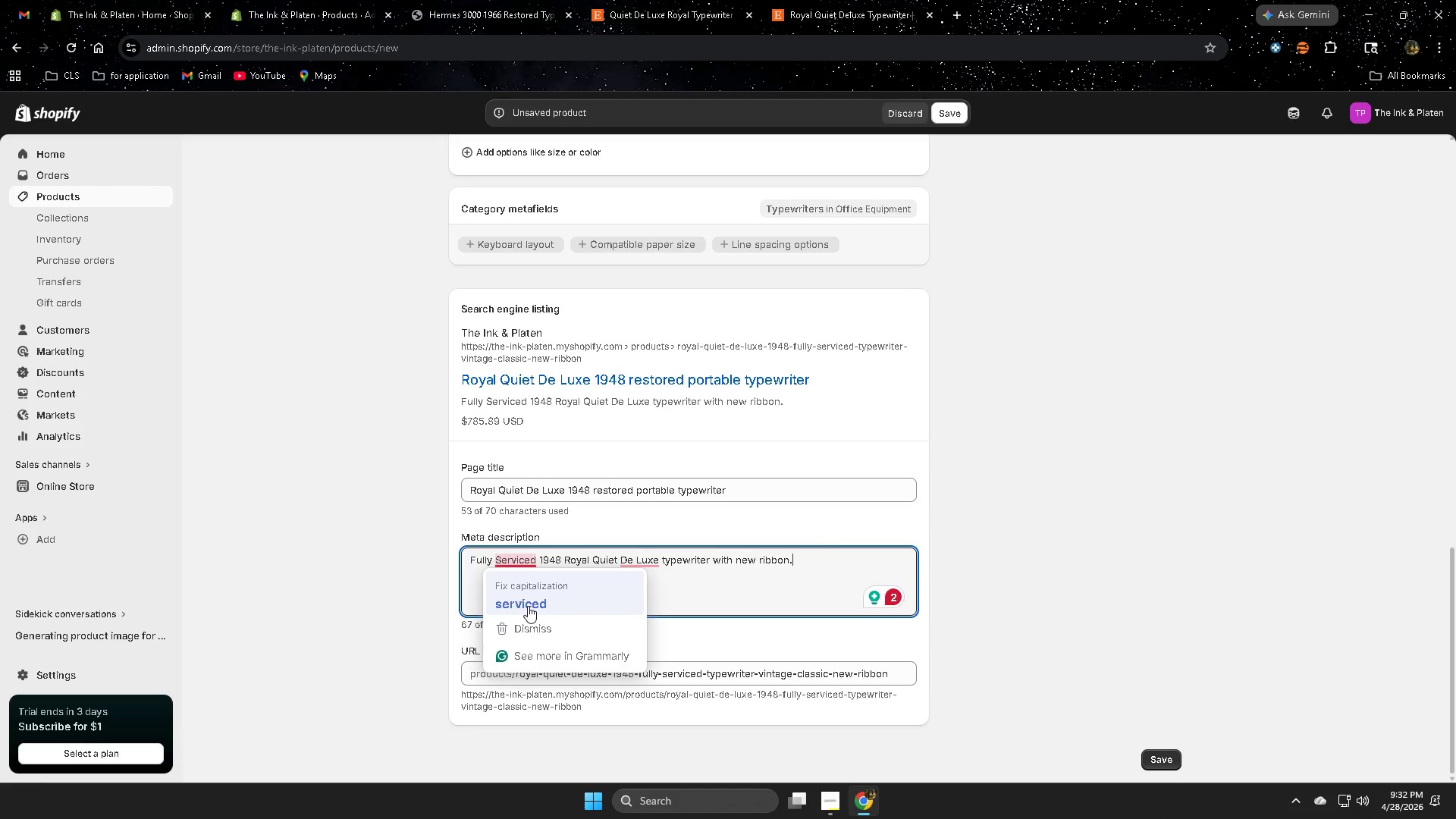 
wait(7.12)
 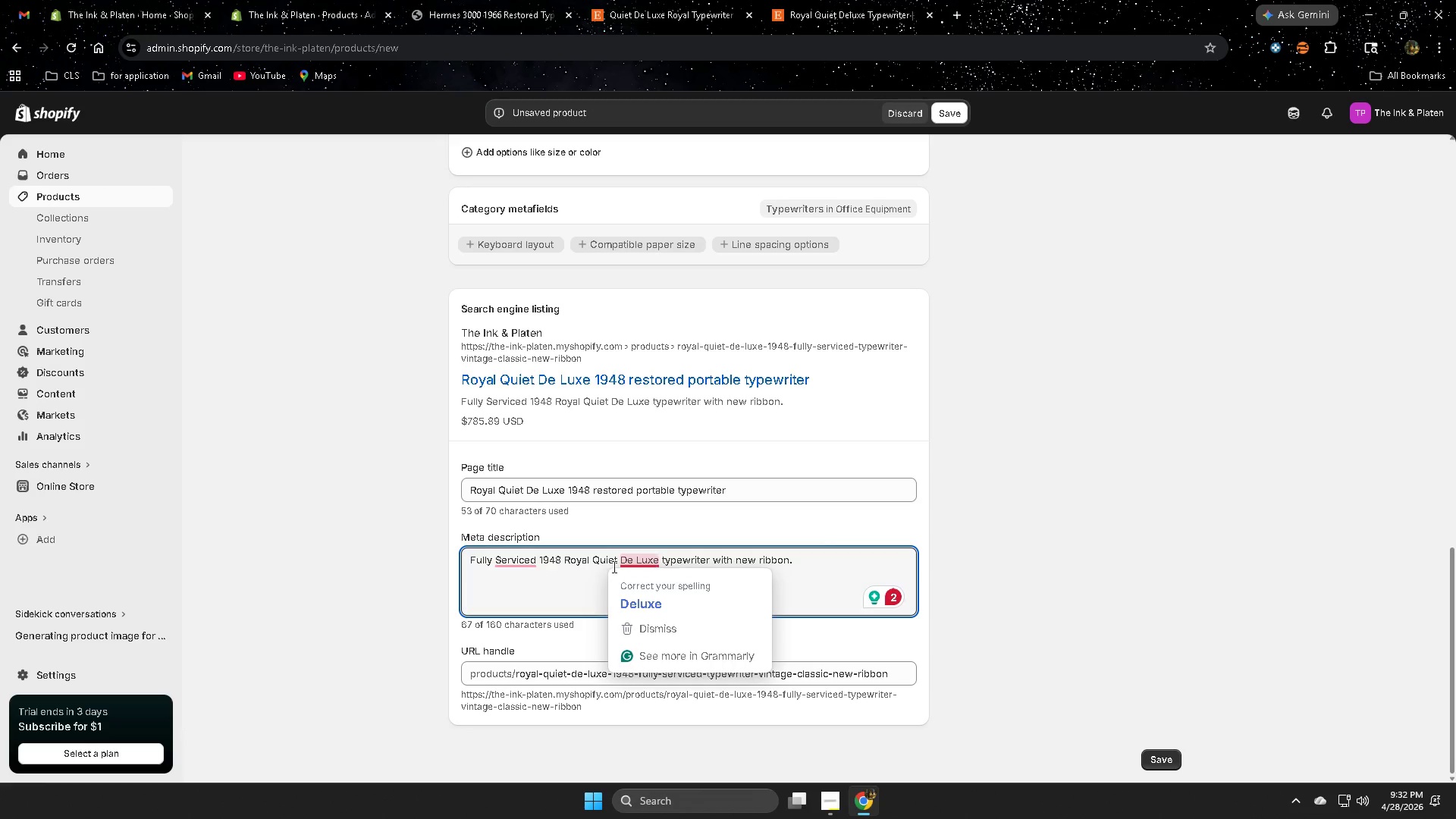 
left_click([528, 606])
 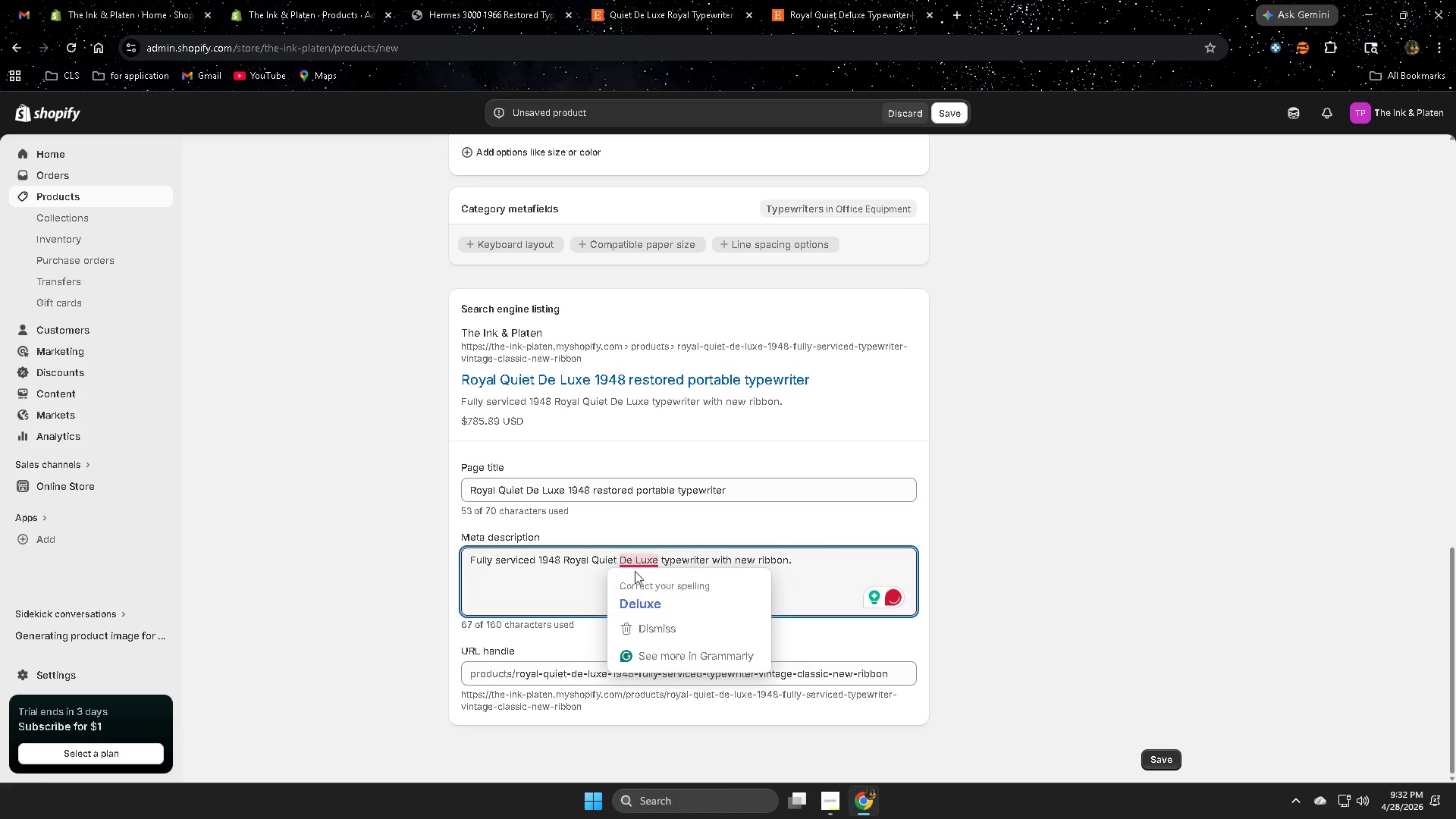 
left_click([672, 630])
 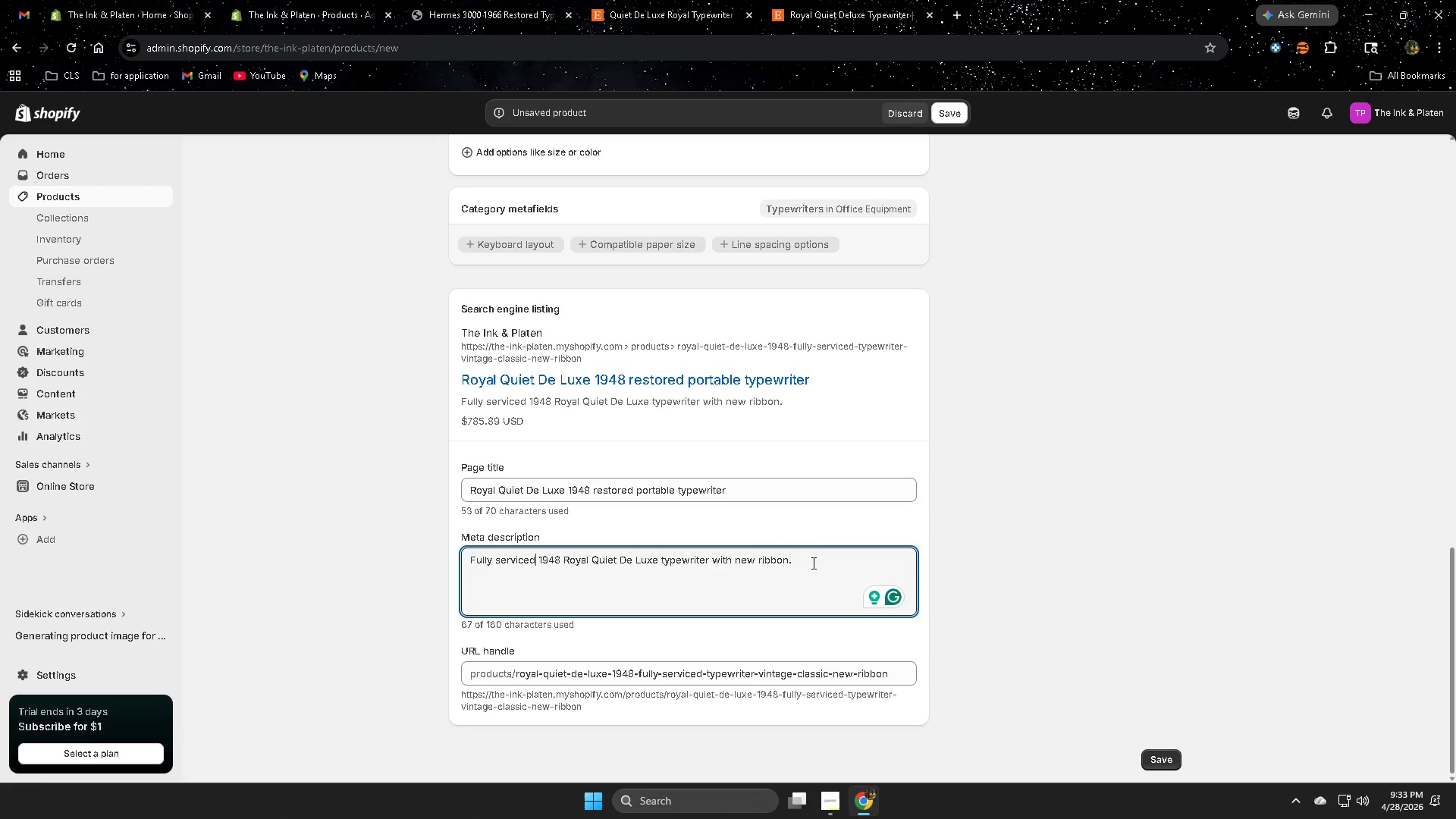 
left_click([812, 563])
 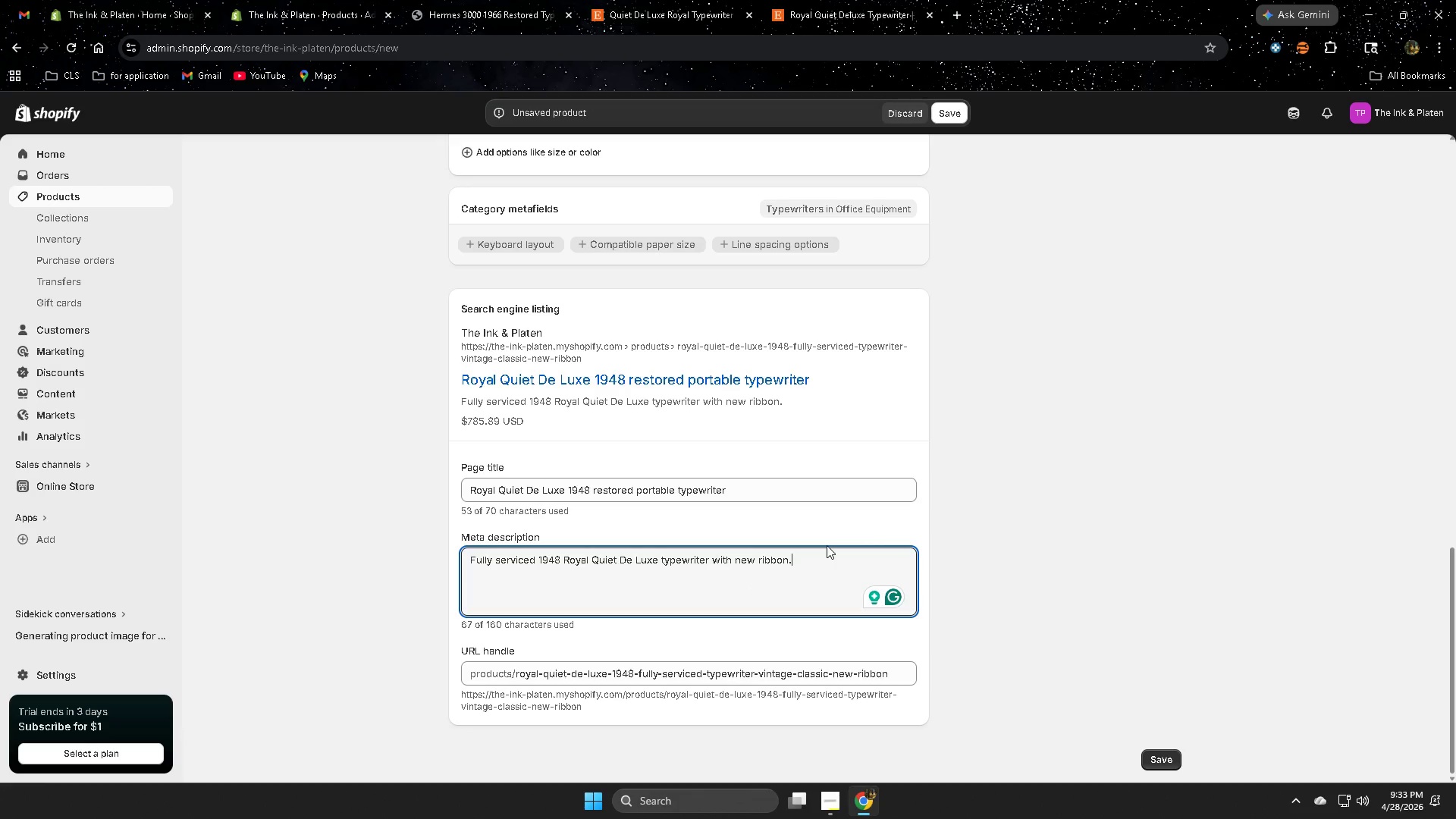 
wait(5.8)
 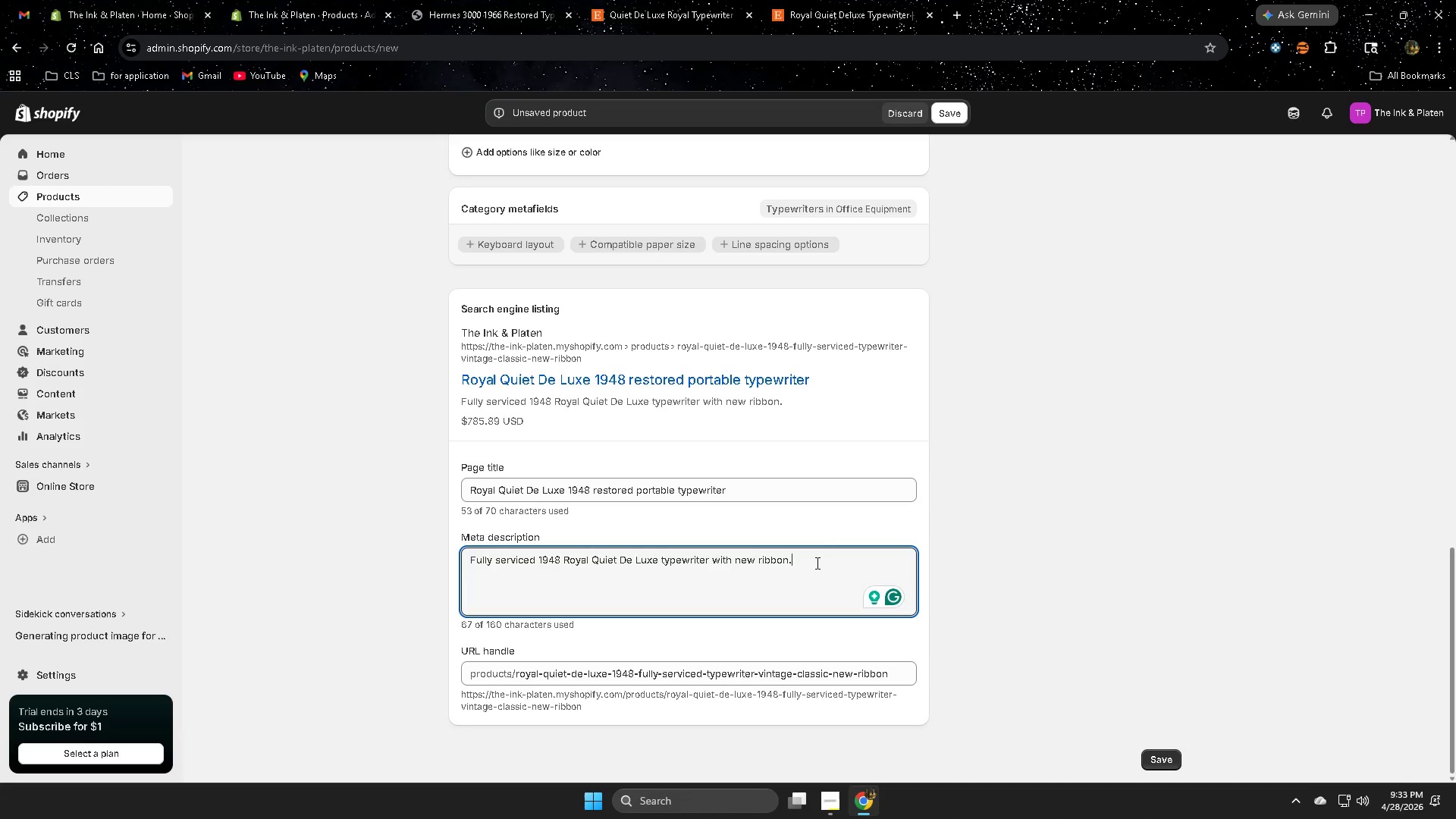 
scroll: coordinate [1036, 518], scroll_direction: up, amount: 14.0
 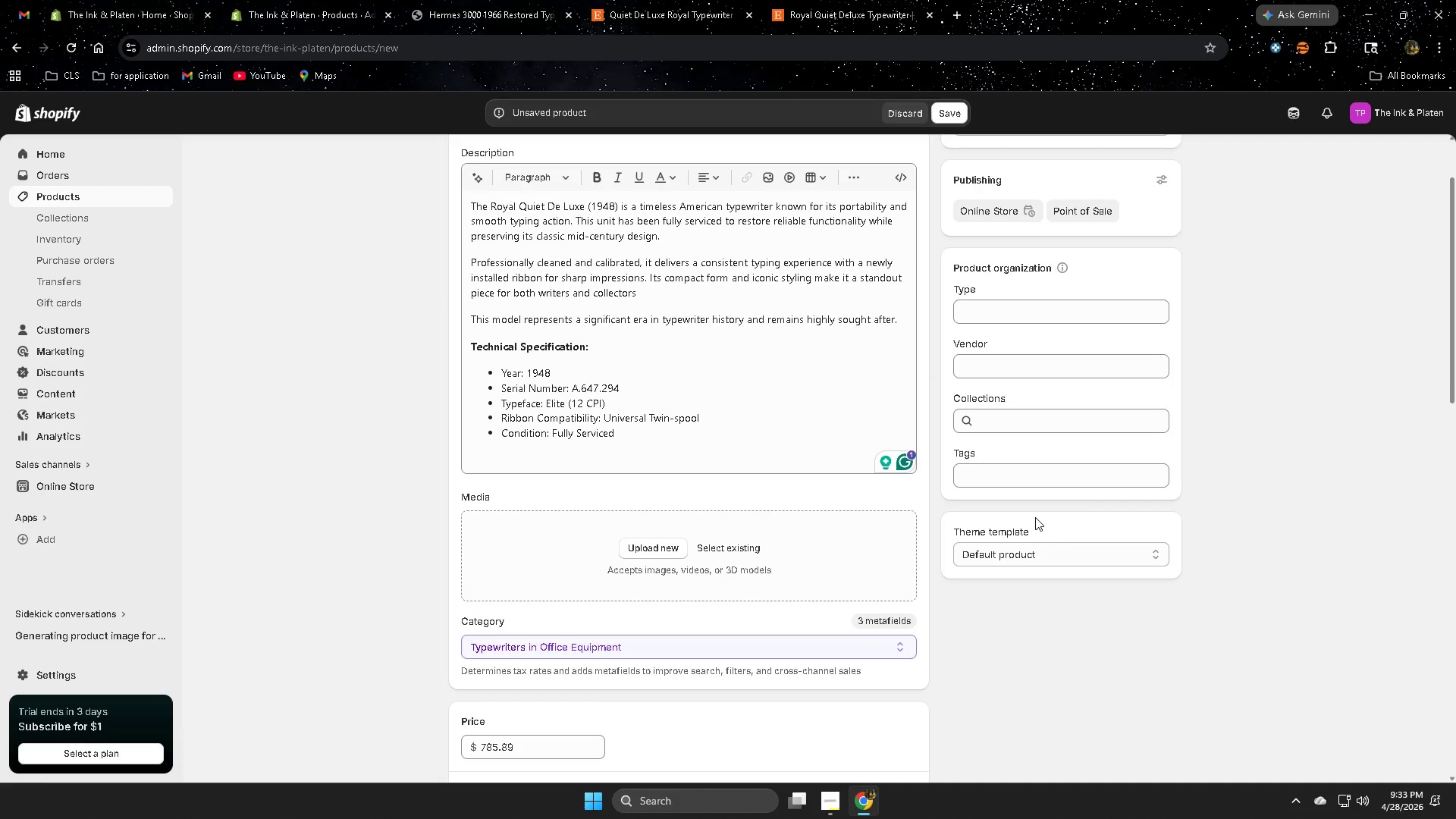 
scroll: coordinate [1034, 517], scroll_direction: down, amount: 14.0
 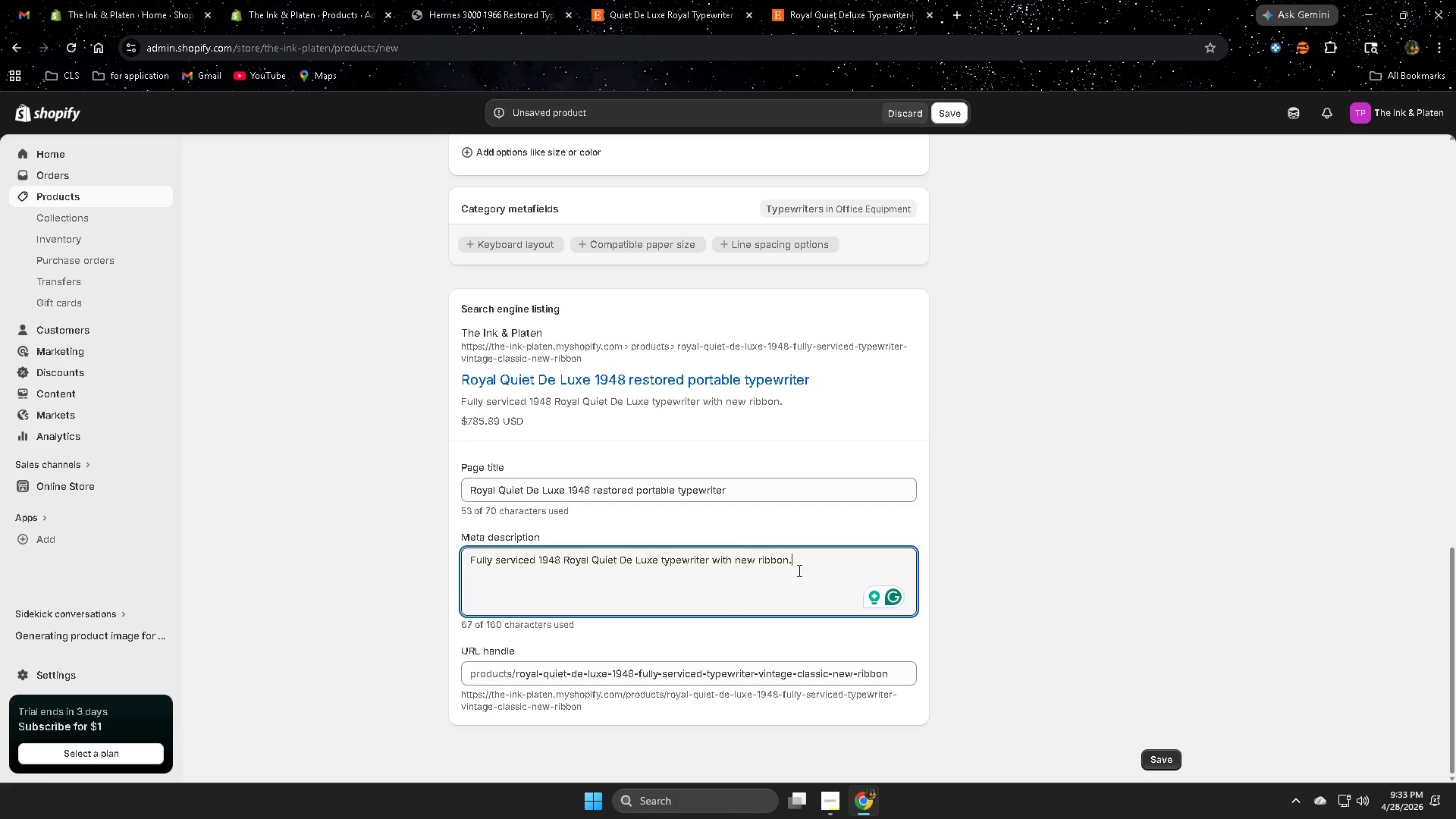 
left_click([814, 562])
 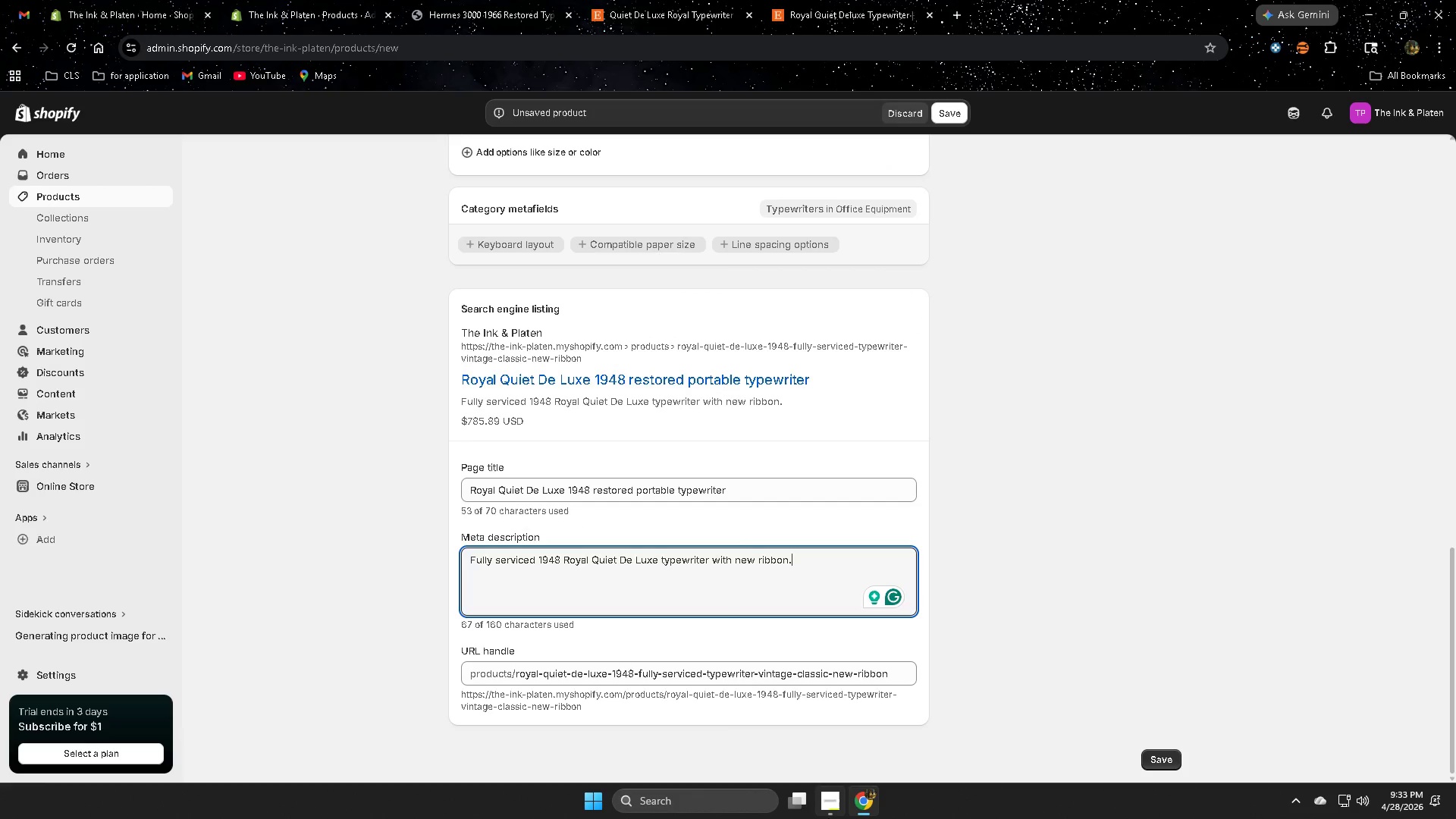 
left_click([827, 807])